 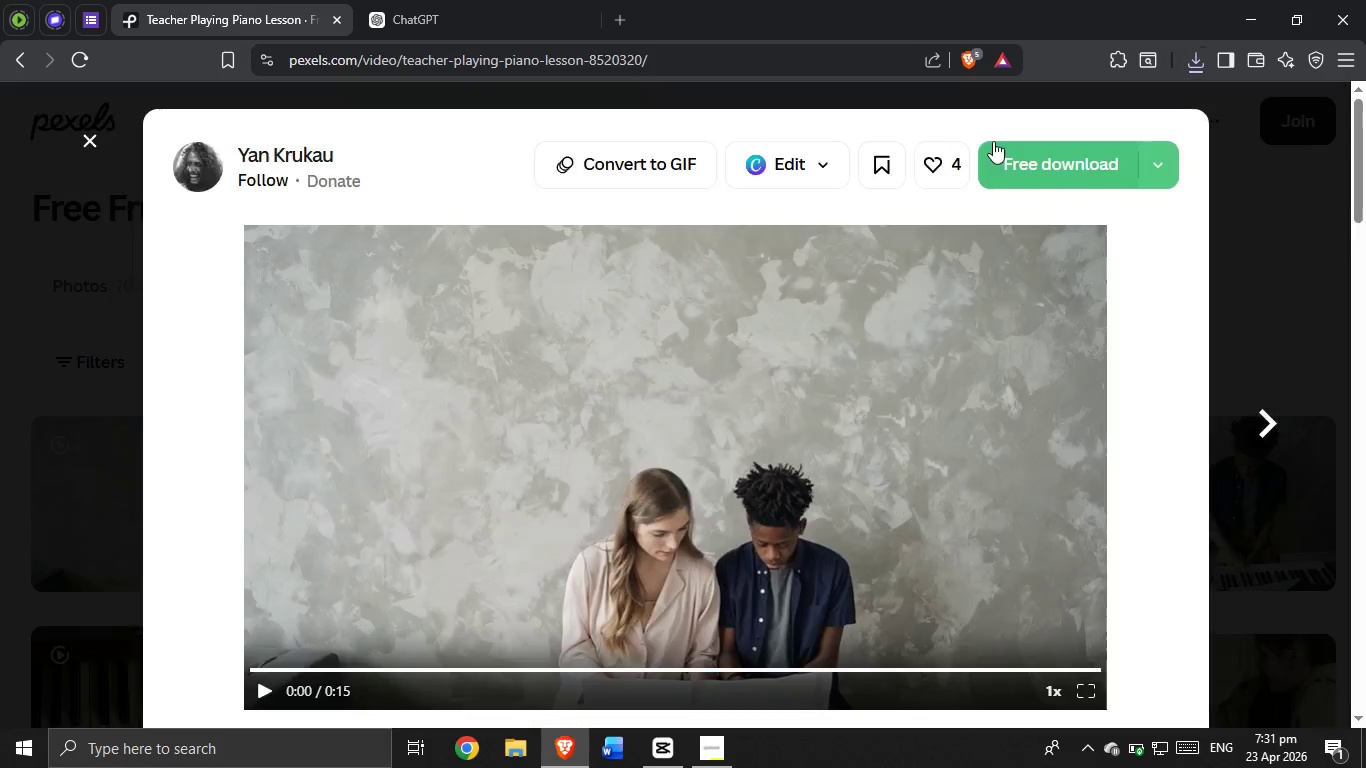 
left_click([83, 133])
 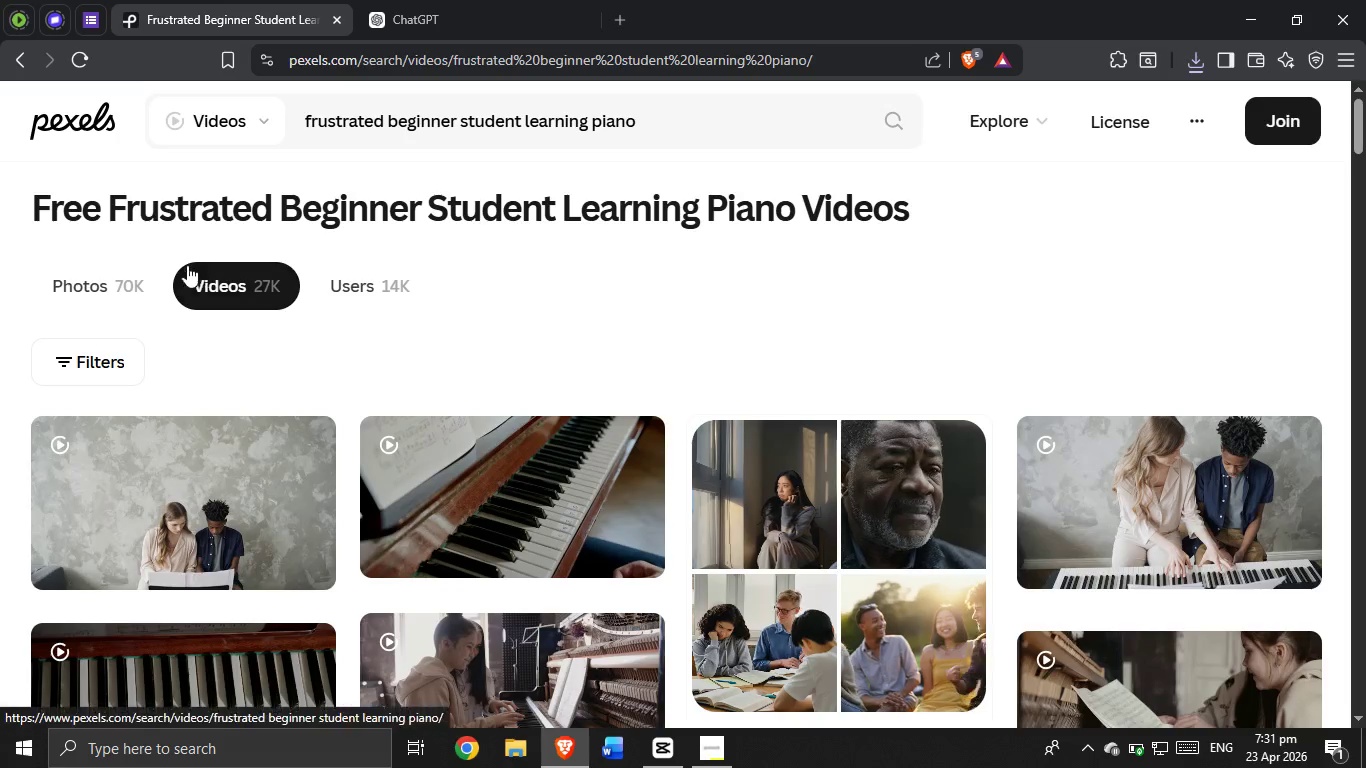 
scroll: coordinate [559, 518], scroll_direction: down, amount: 7.0
 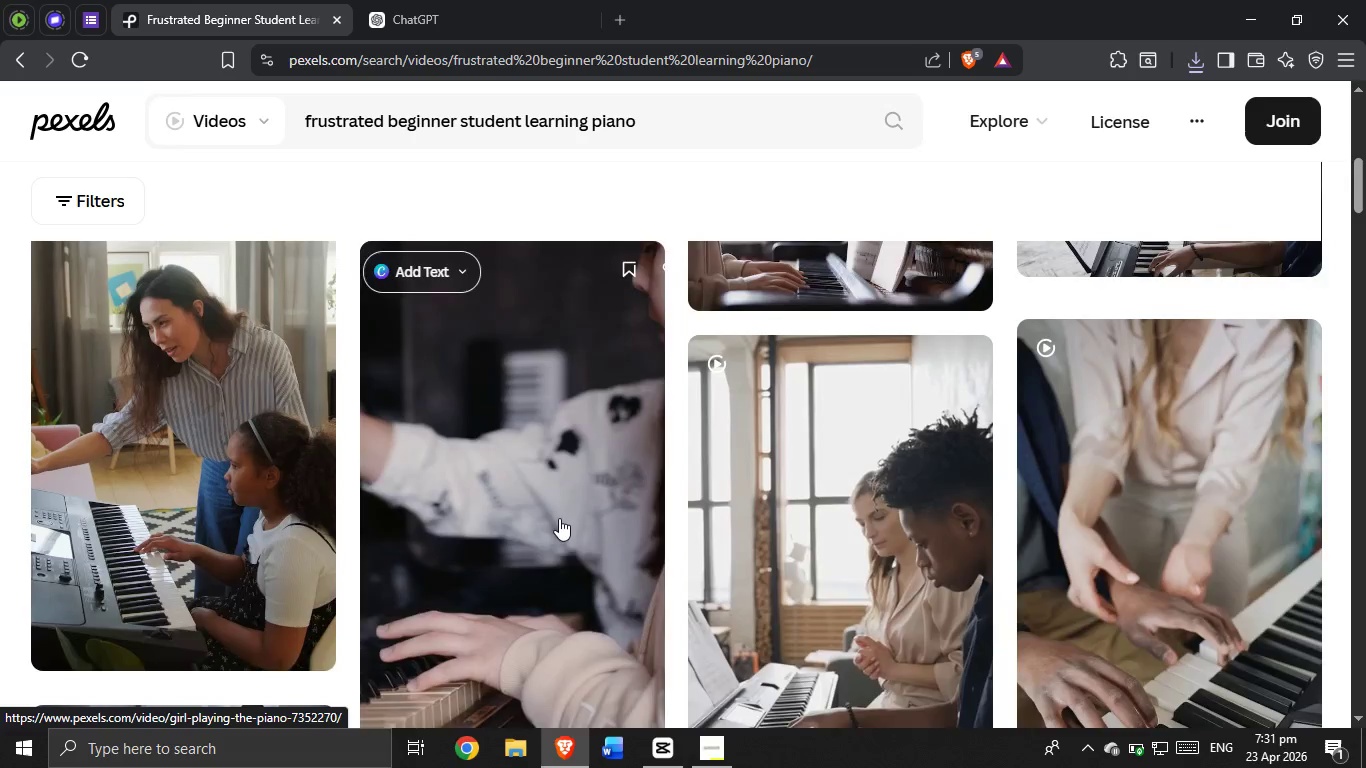 
scroll: coordinate [559, 518], scroll_direction: up, amount: 3.0
 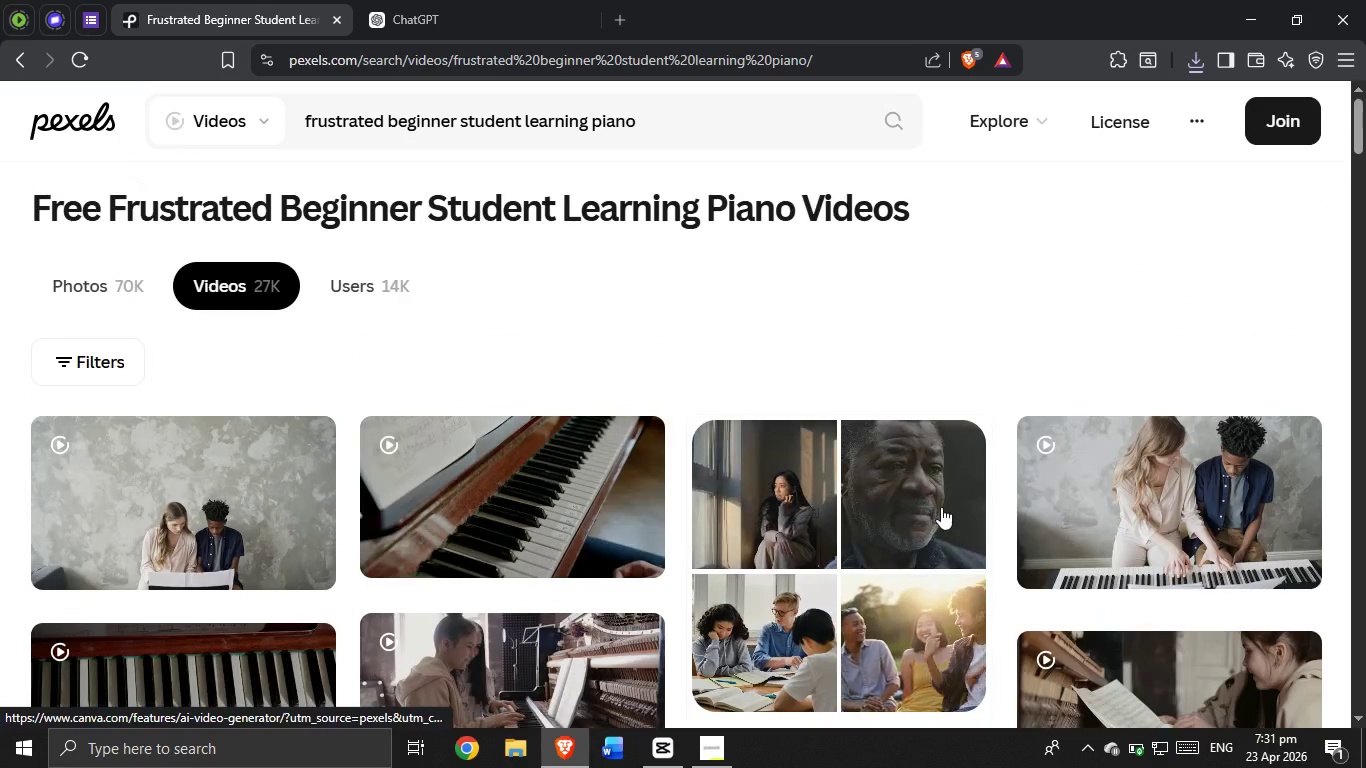 
scroll: coordinate [1088, 467], scroll_direction: down, amount: 2.0
 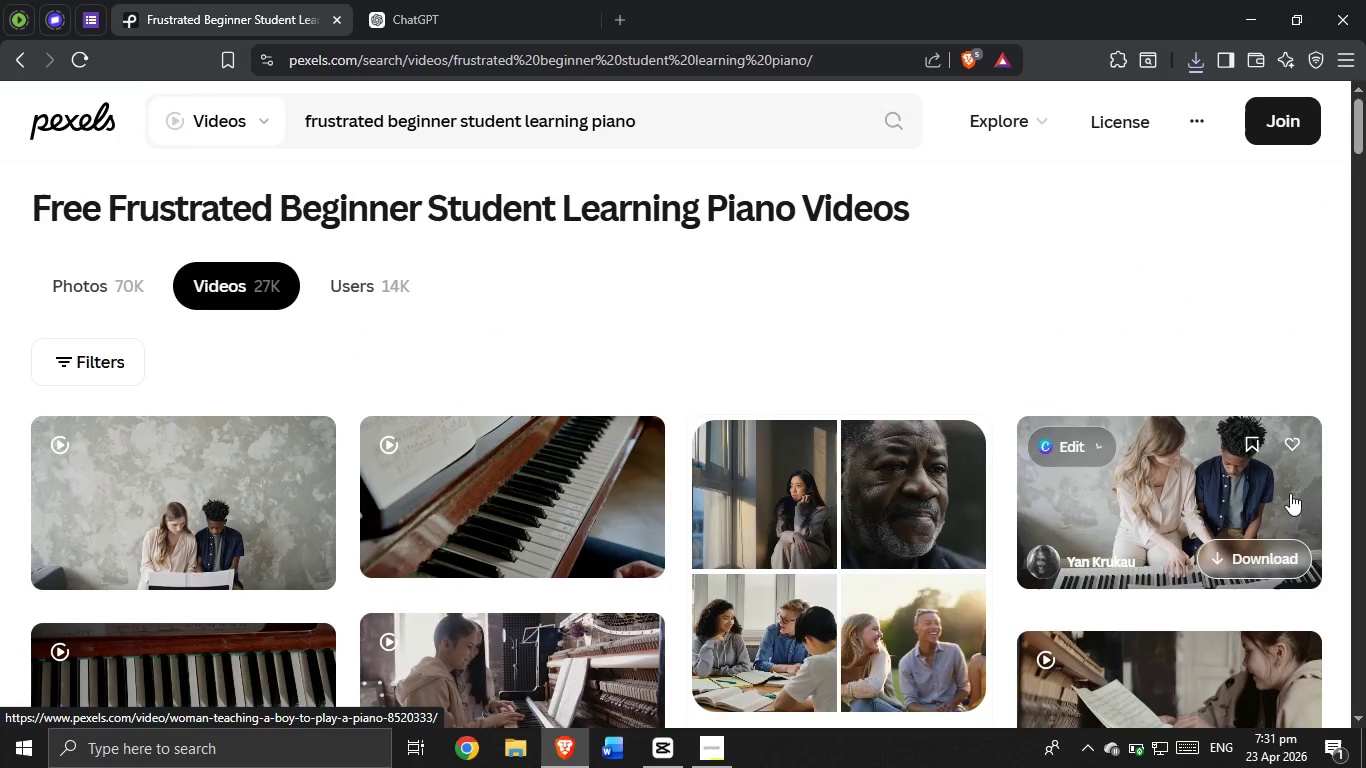 
left_click([1290, 493])
 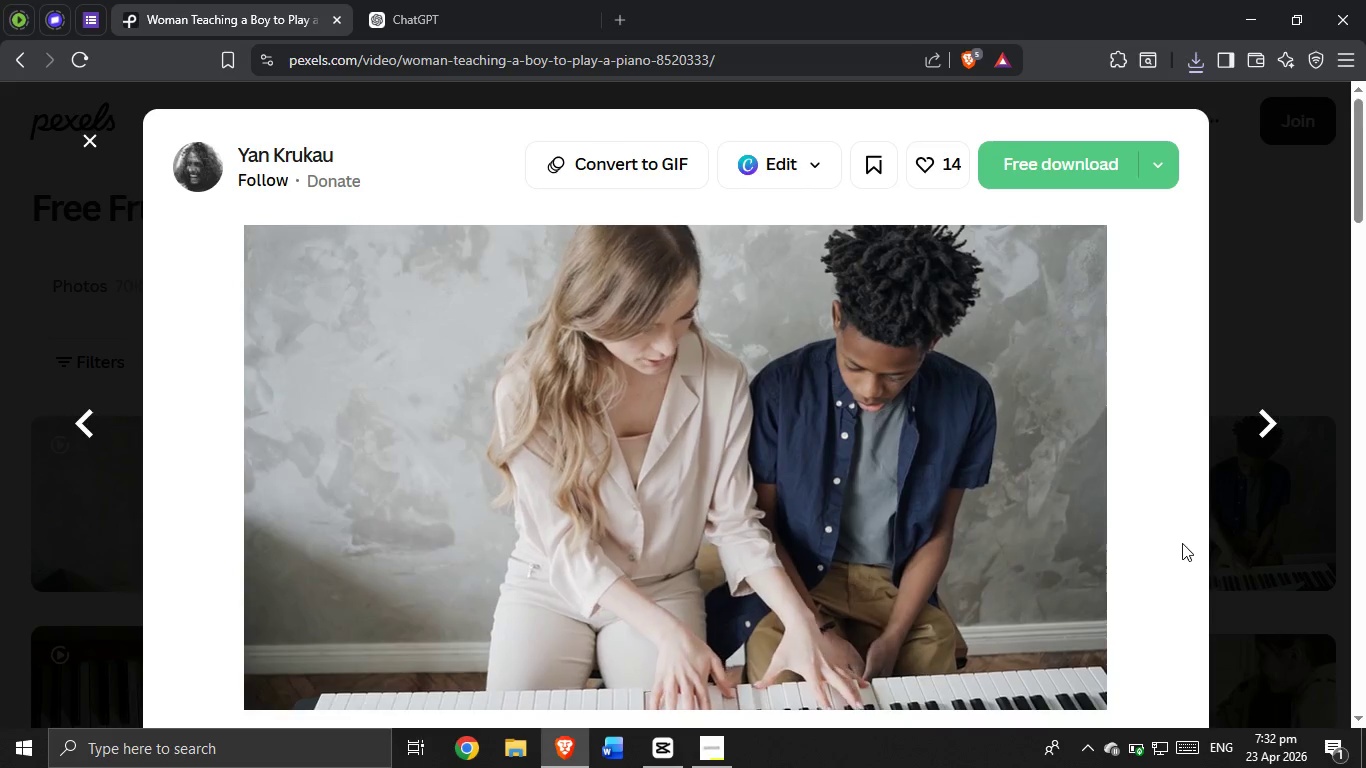 
wait(15.23)
 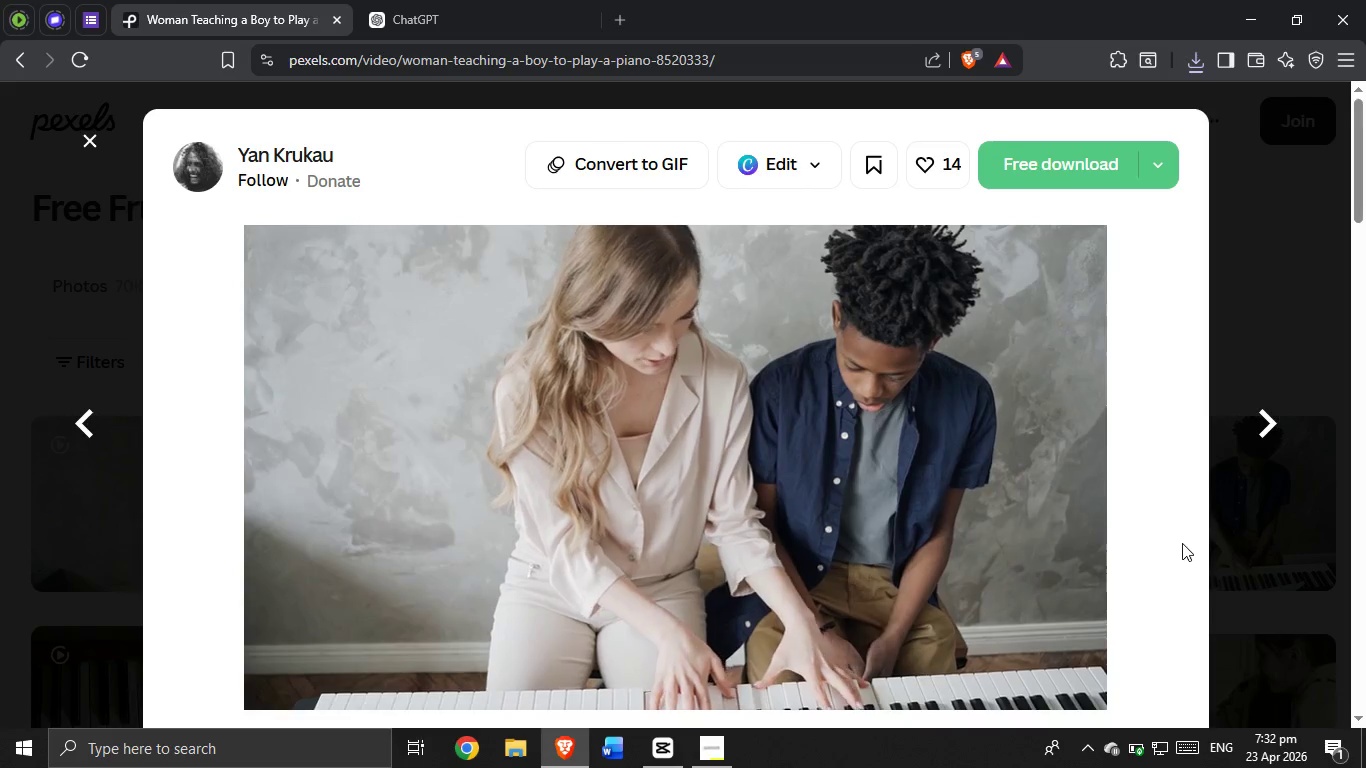 
scroll: coordinate [931, 460], scroll_direction: down, amount: 14.0
 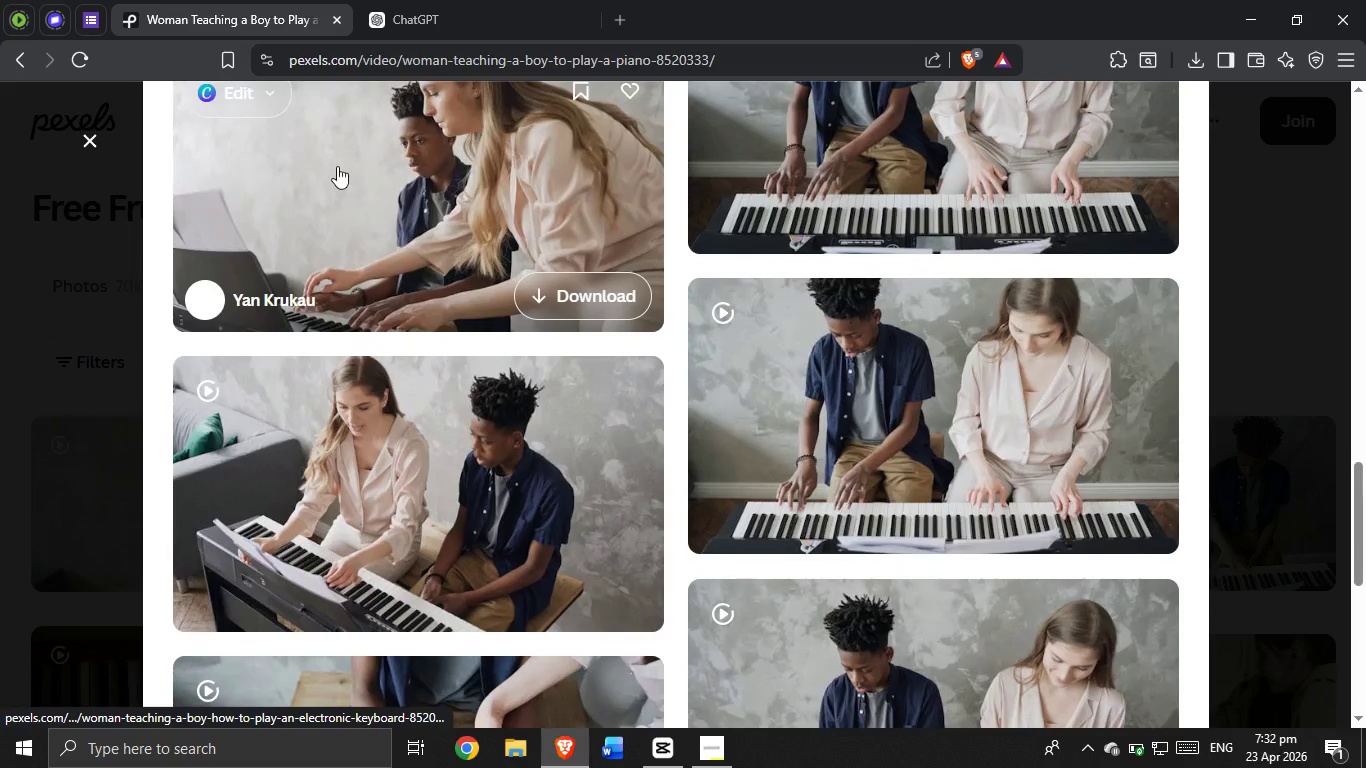 
left_click([377, 172])
 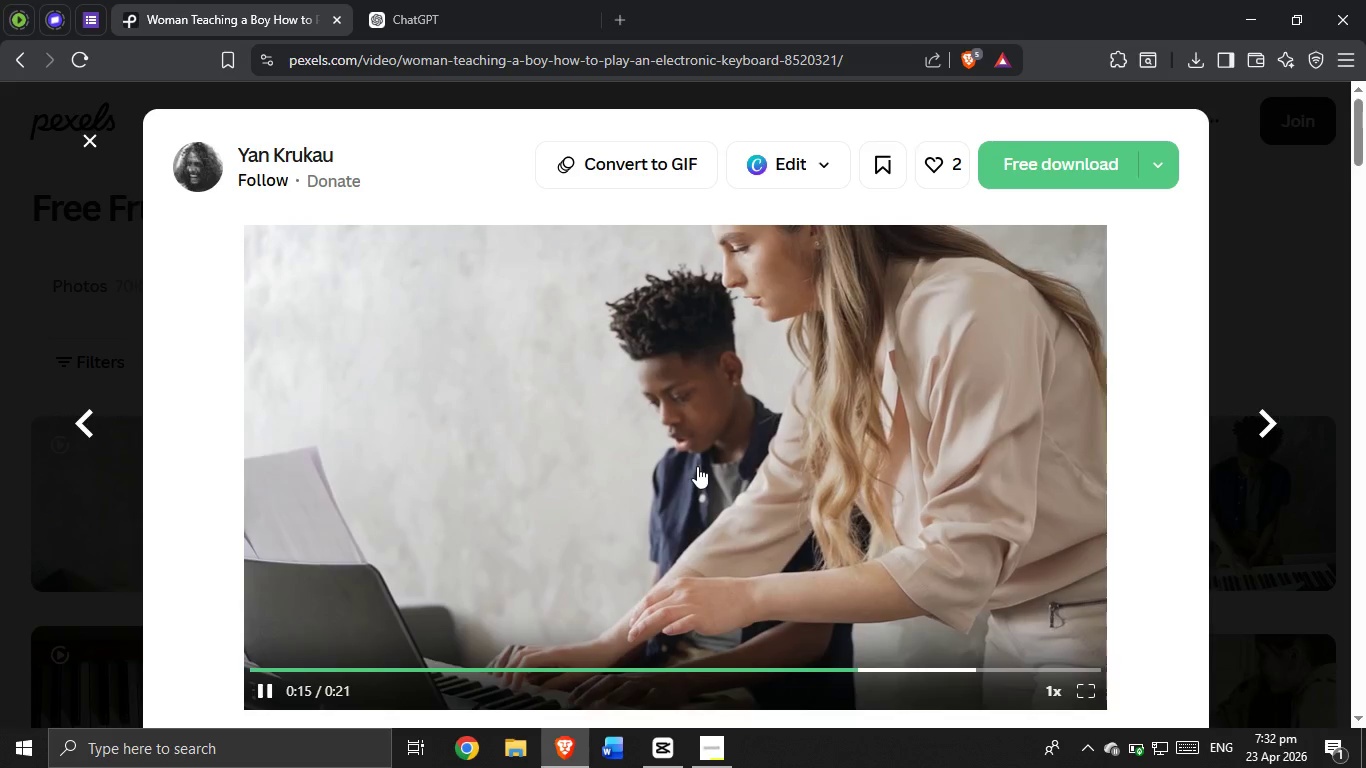 
wait(21.58)
 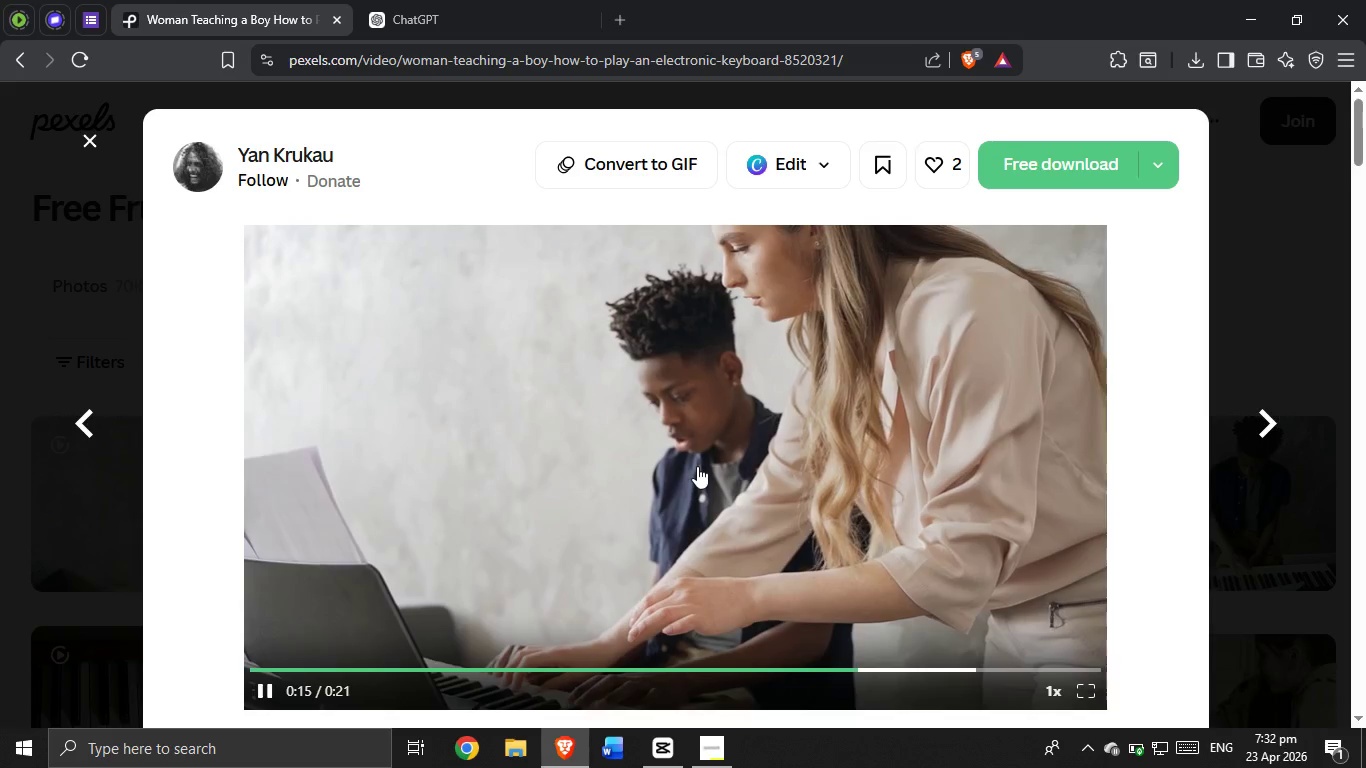 
scroll: coordinate [907, 461], scroll_direction: down, amount: 7.0
 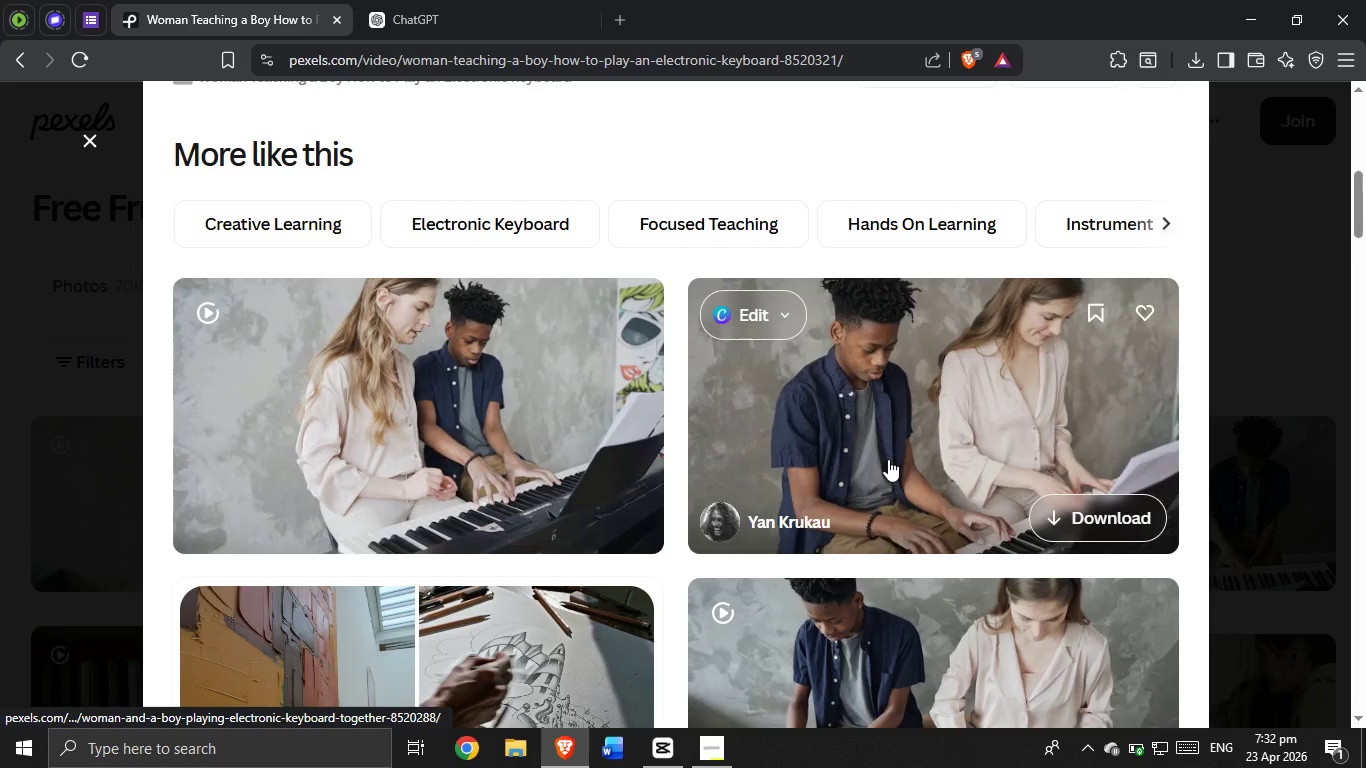 
left_click([889, 459])
 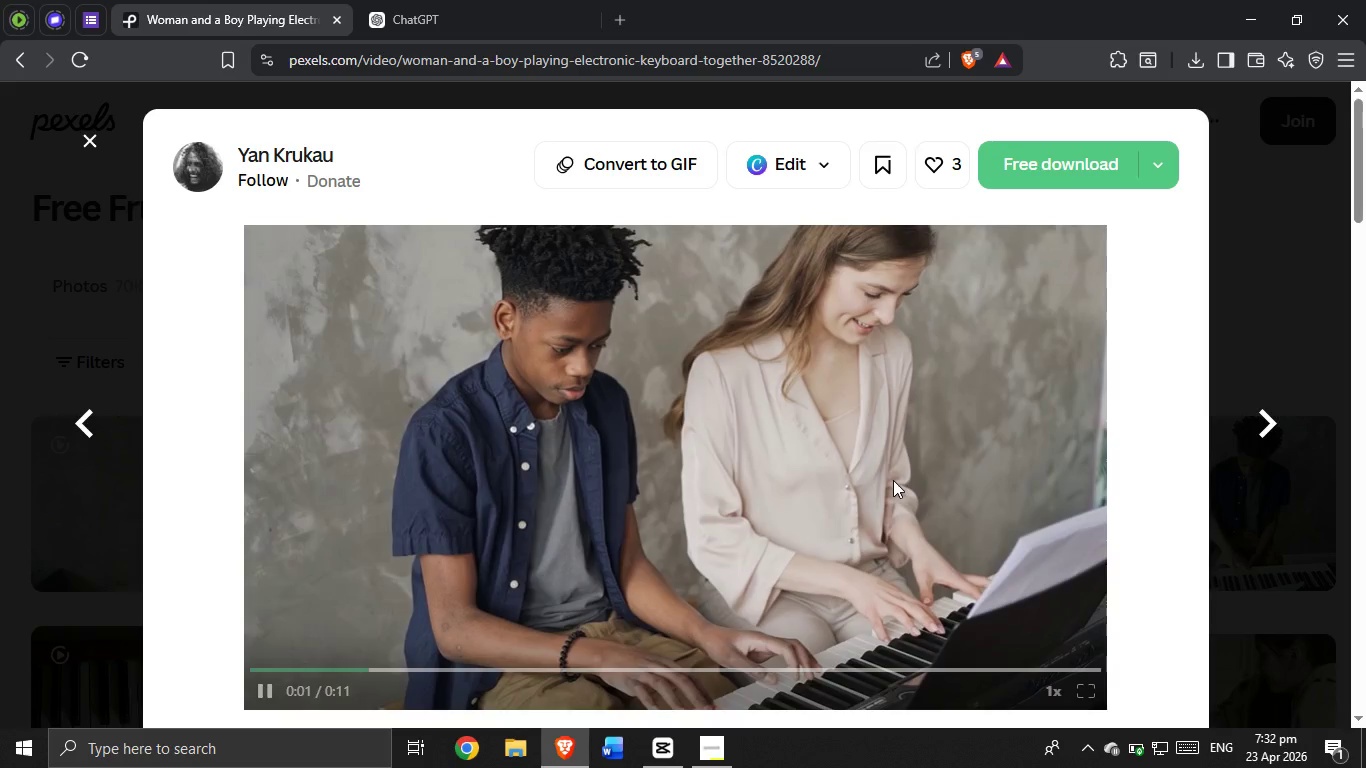 
wait(6.06)
 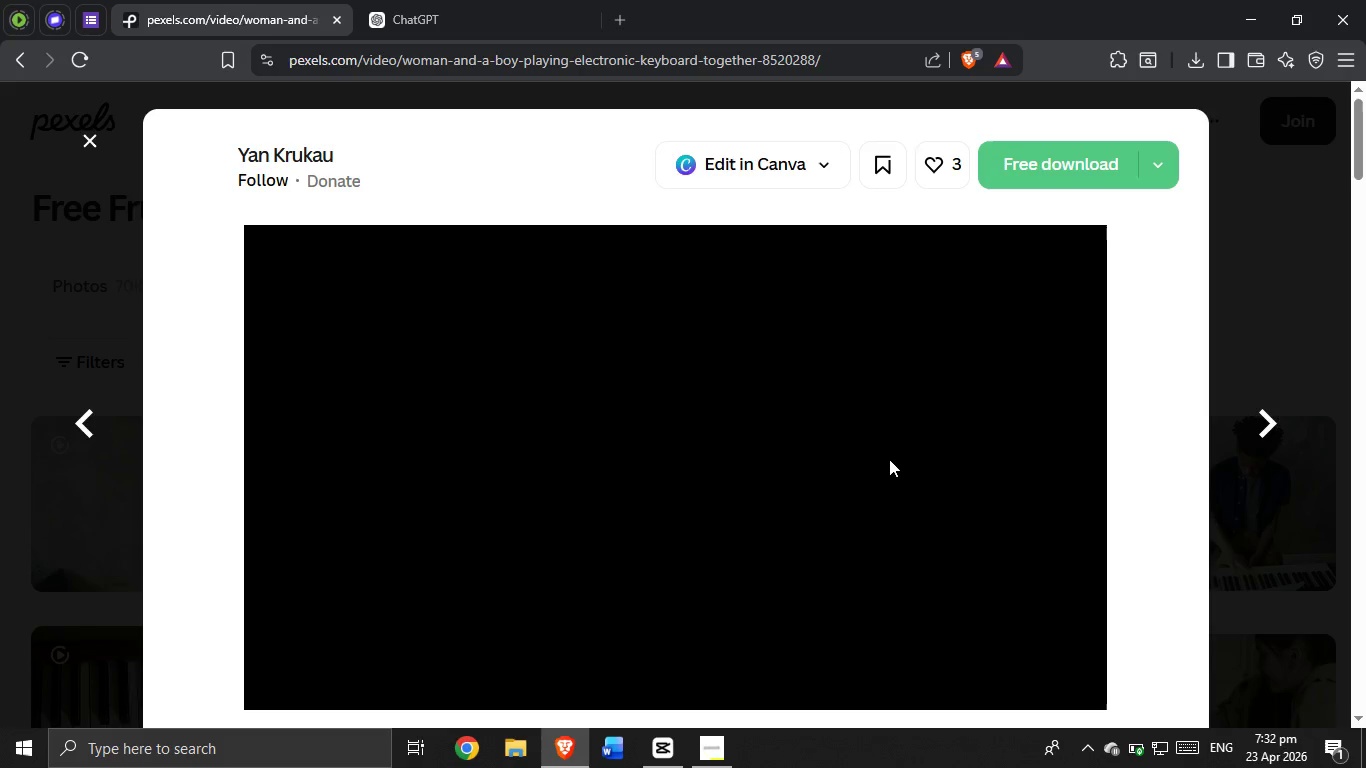 
scroll: coordinate [904, 386], scroll_direction: down, amount: 20.0
 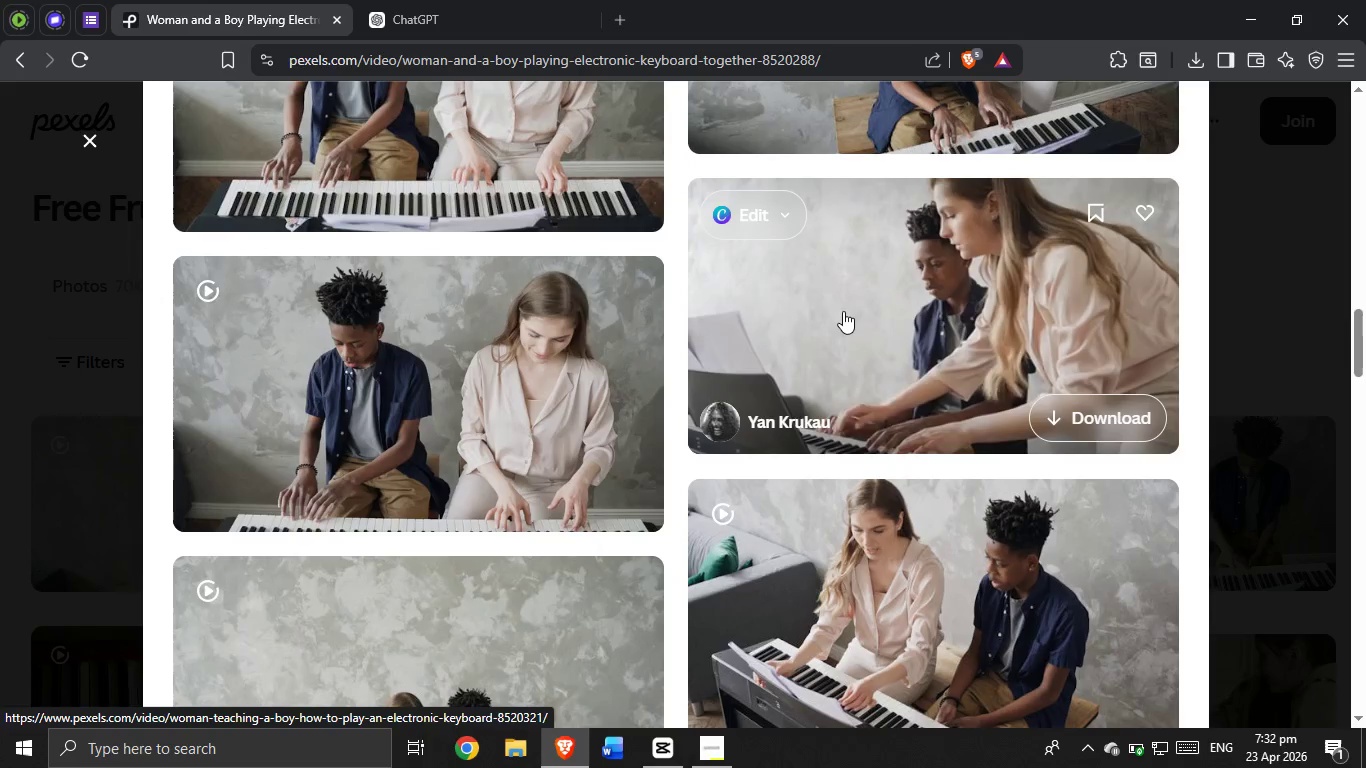 
left_click([843, 311])
 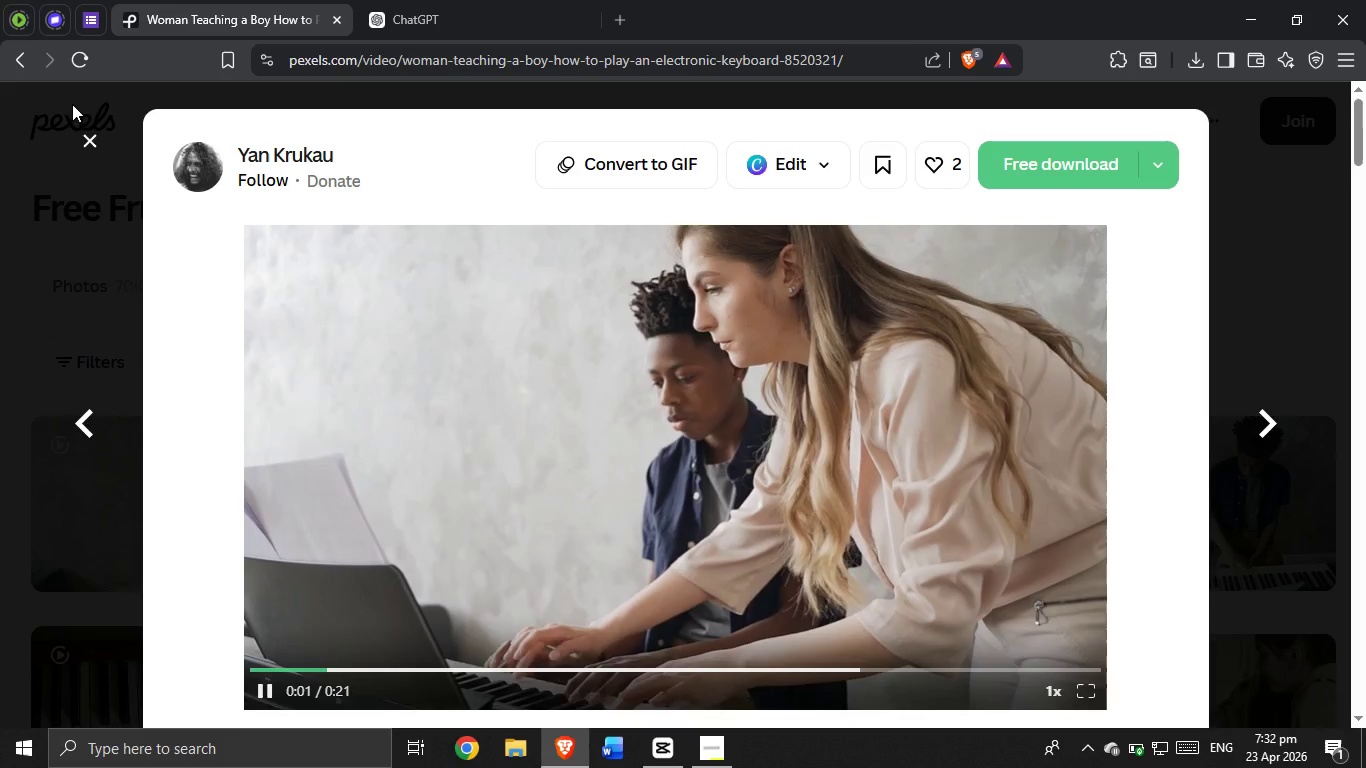 
wait(8.33)
 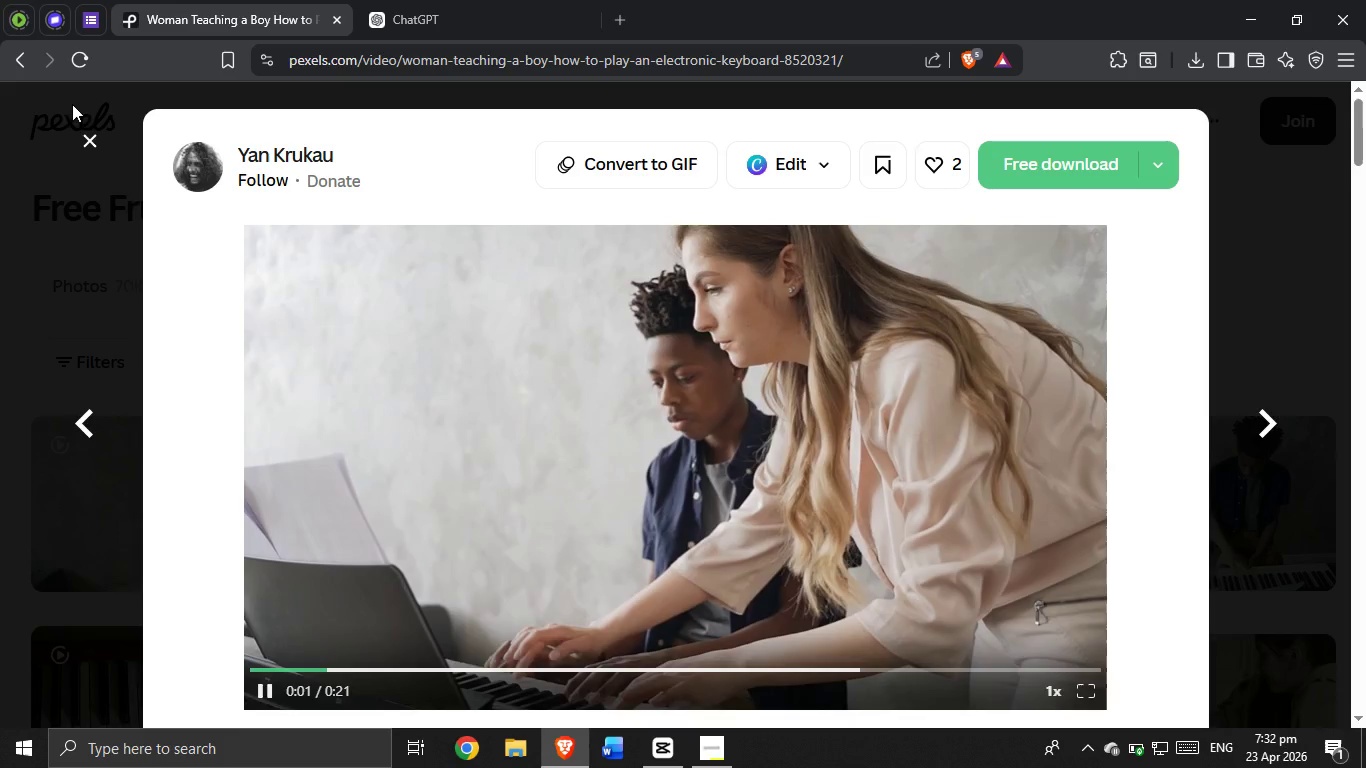 
left_click([82, 134])
 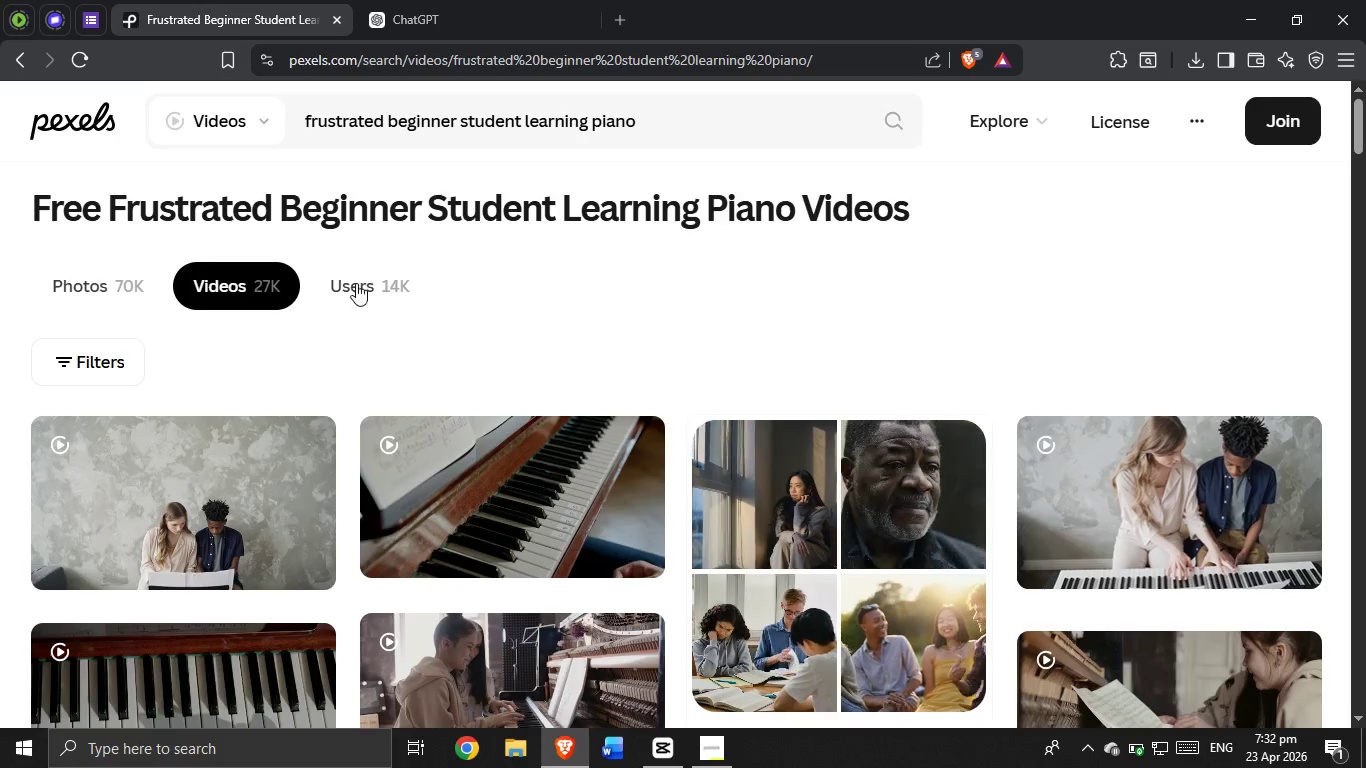 
scroll: coordinate [272, 433], scroll_direction: down, amount: 12.0
 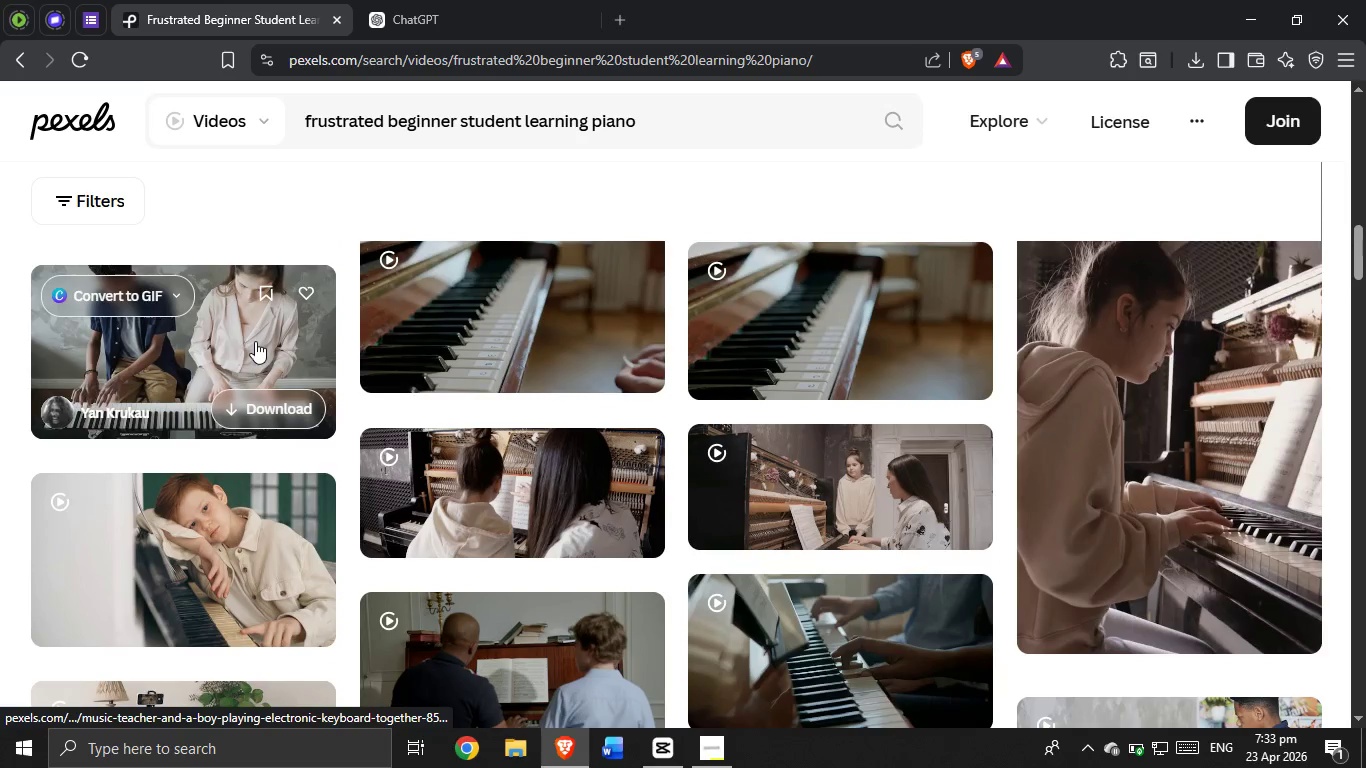 
left_click([255, 341])
 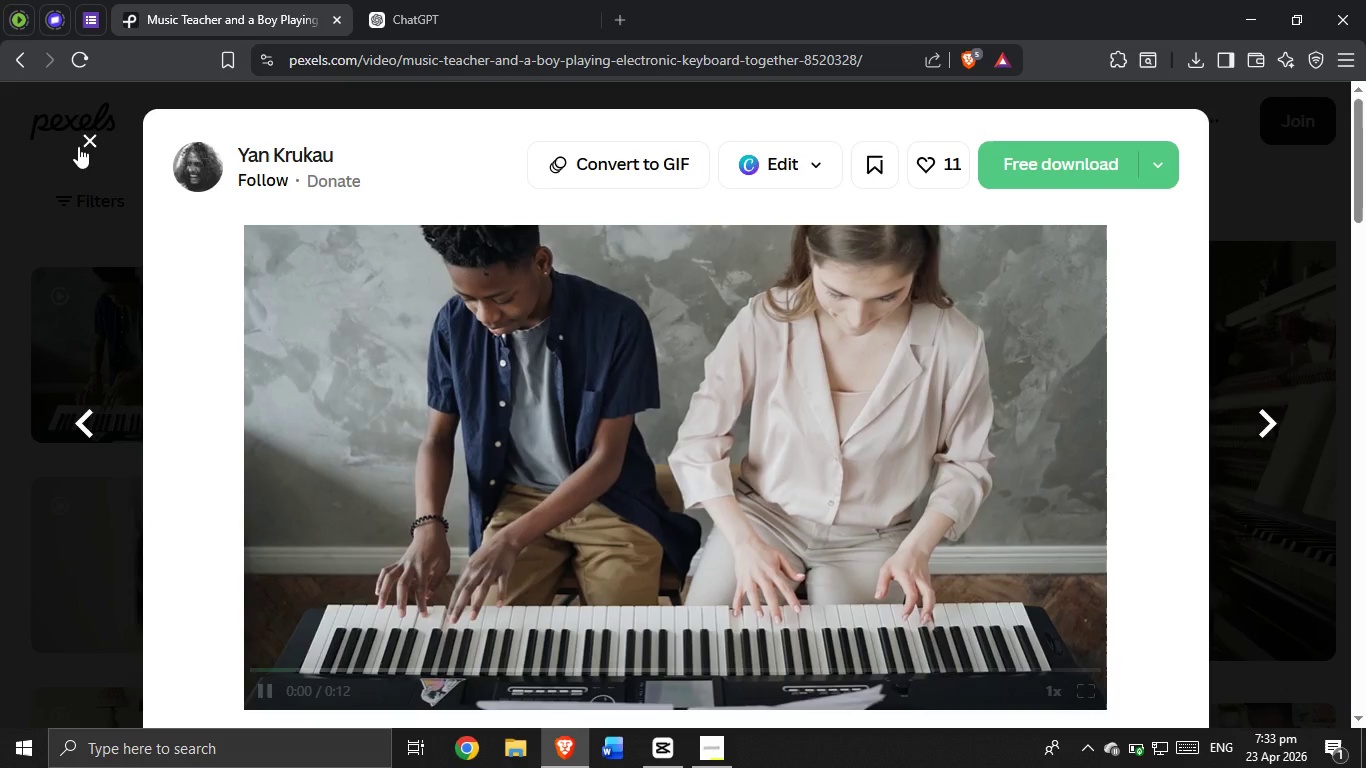 
left_click([77, 146])
 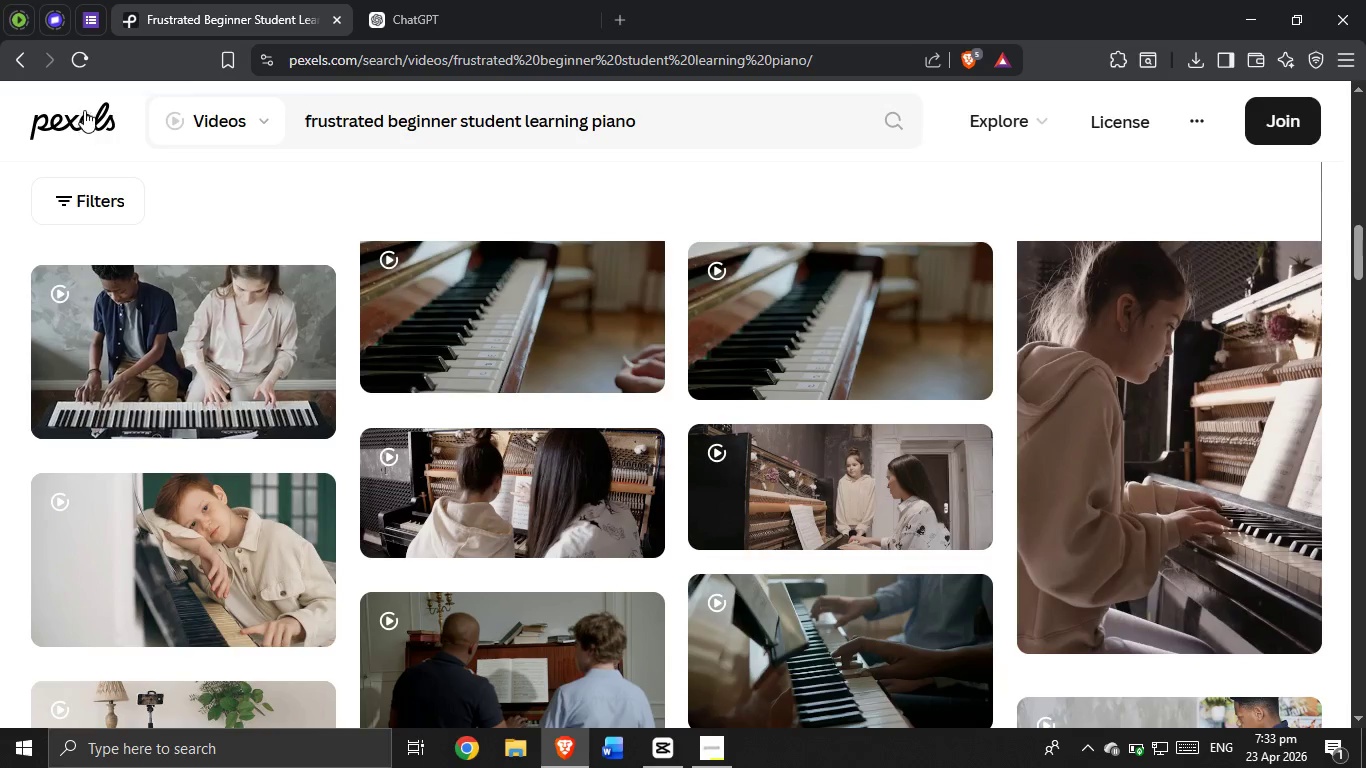 
left_click([196, 132])
 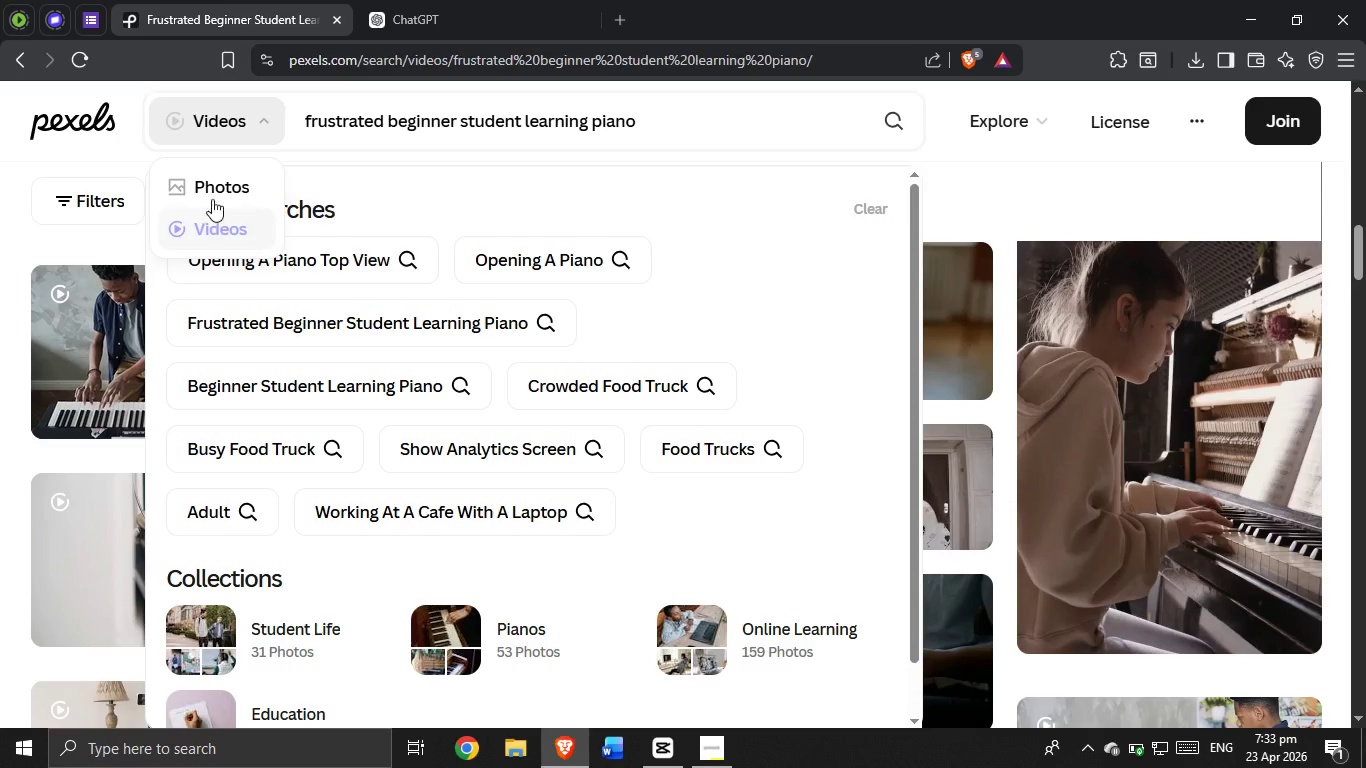 
left_click([212, 191])
 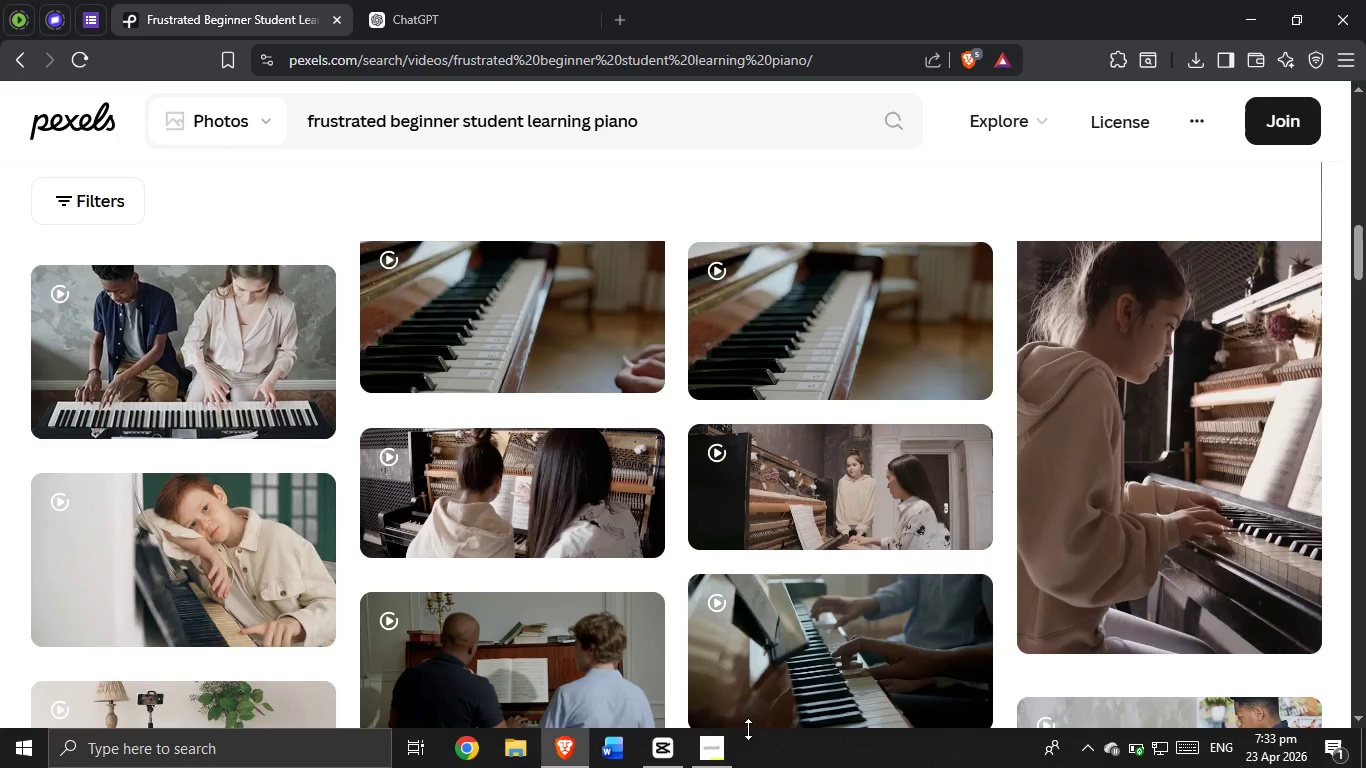 
wait(7.64)
 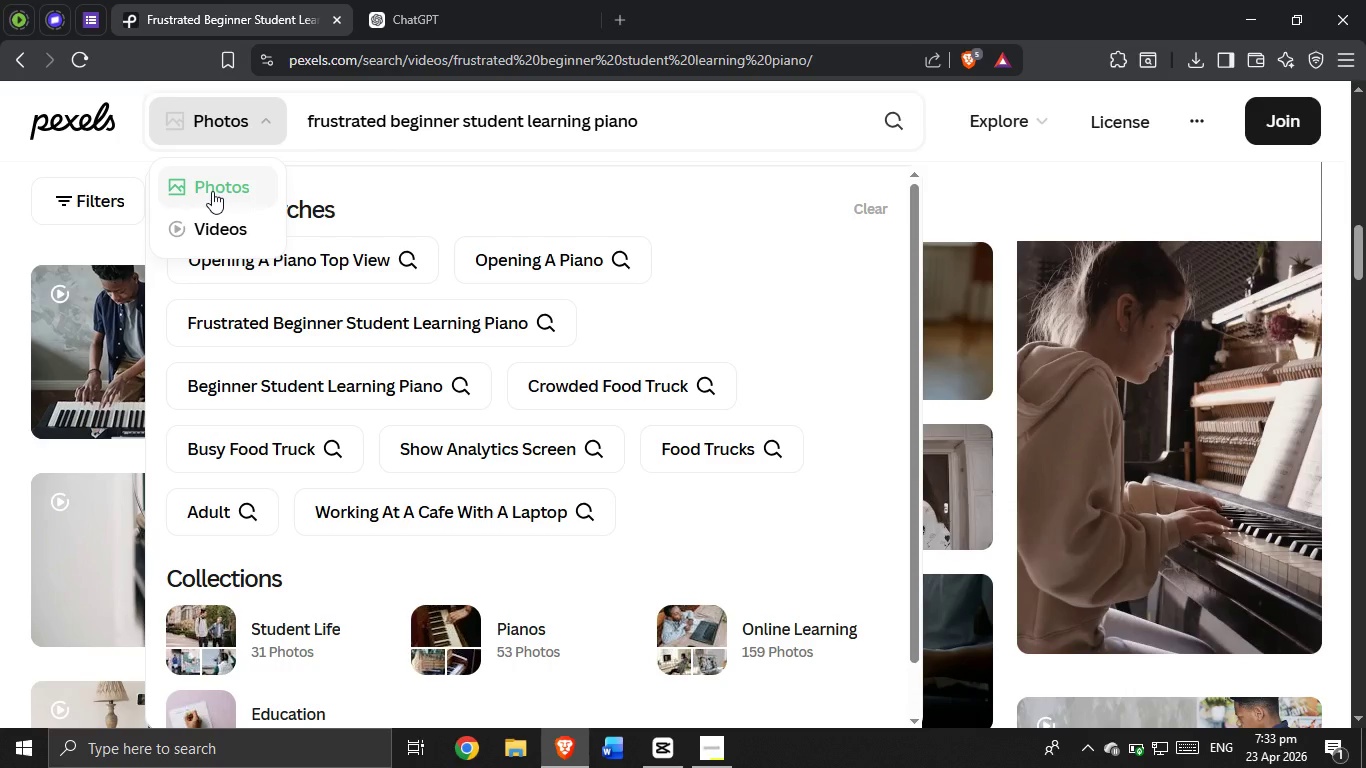 
left_click([259, 123])
 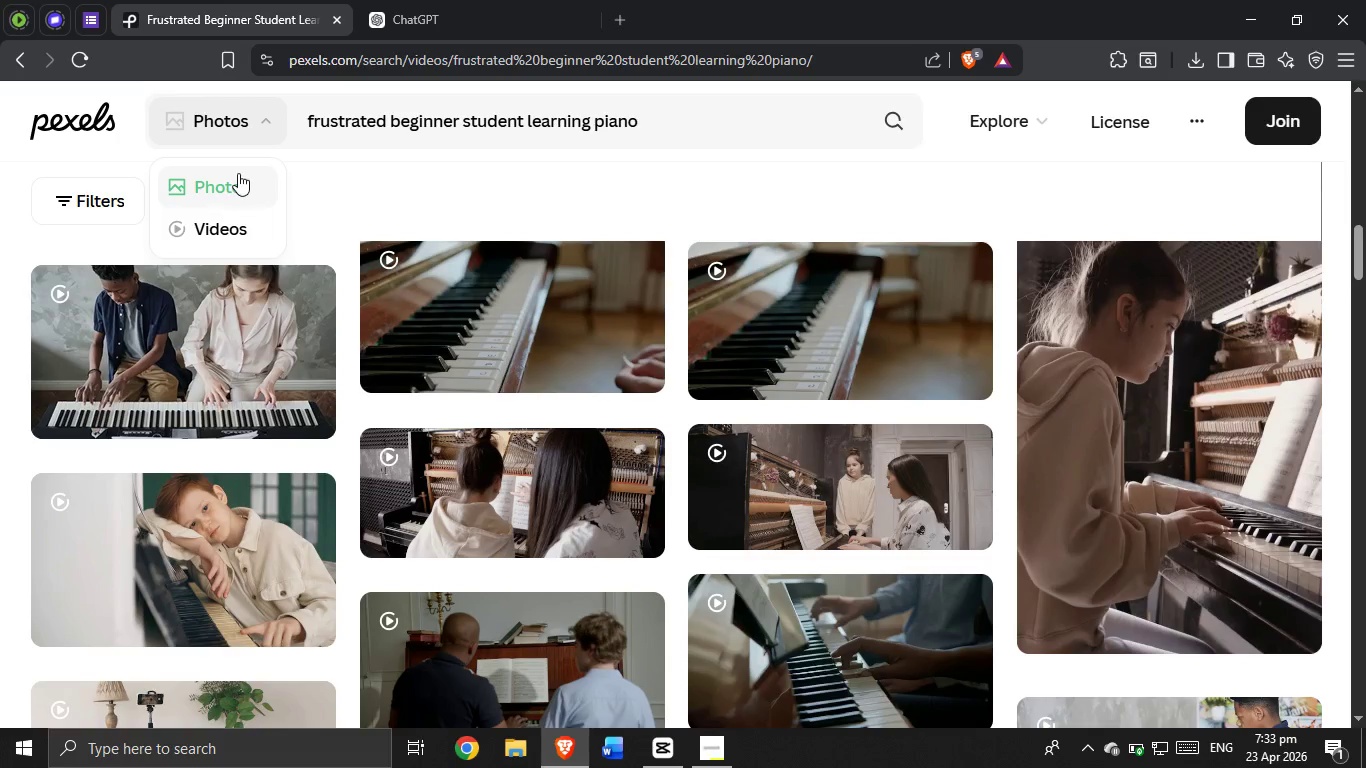 
left_click([233, 177])
 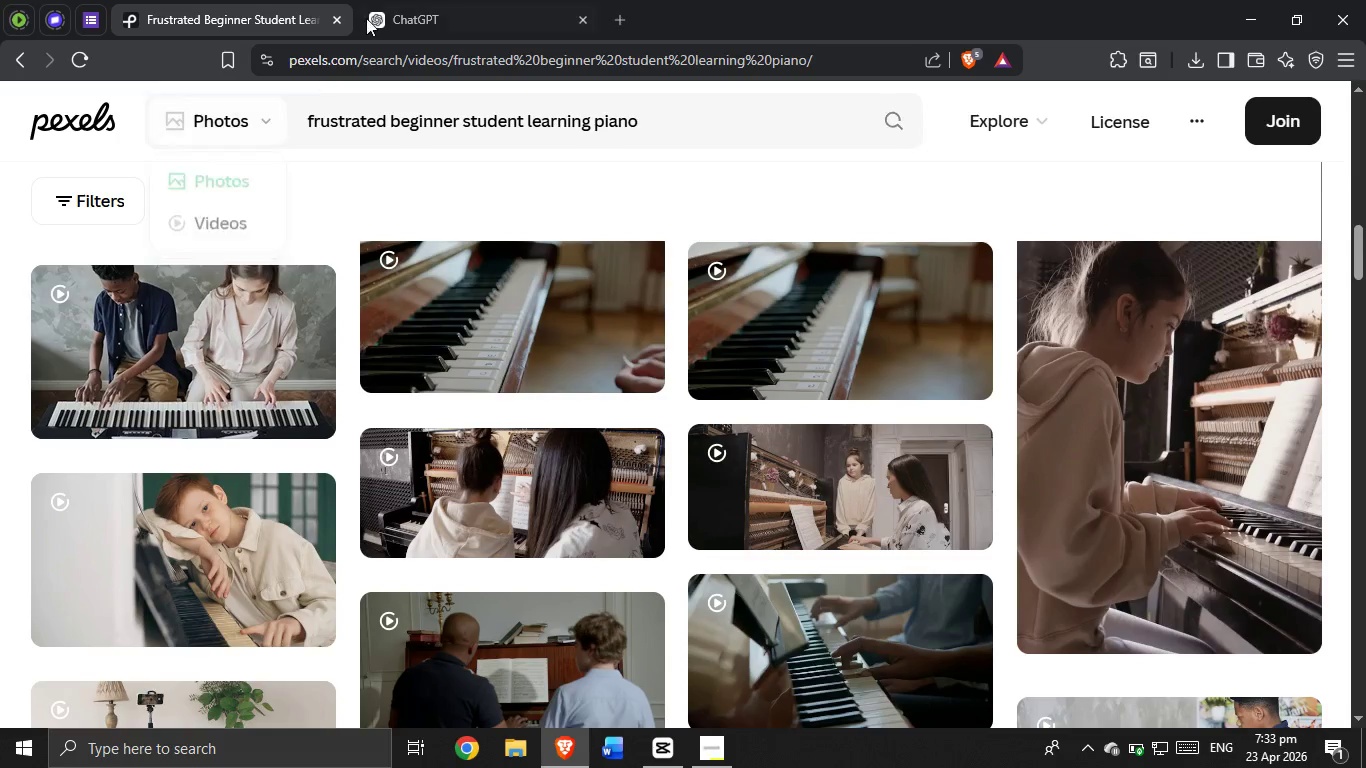 
left_click([374, 10])
 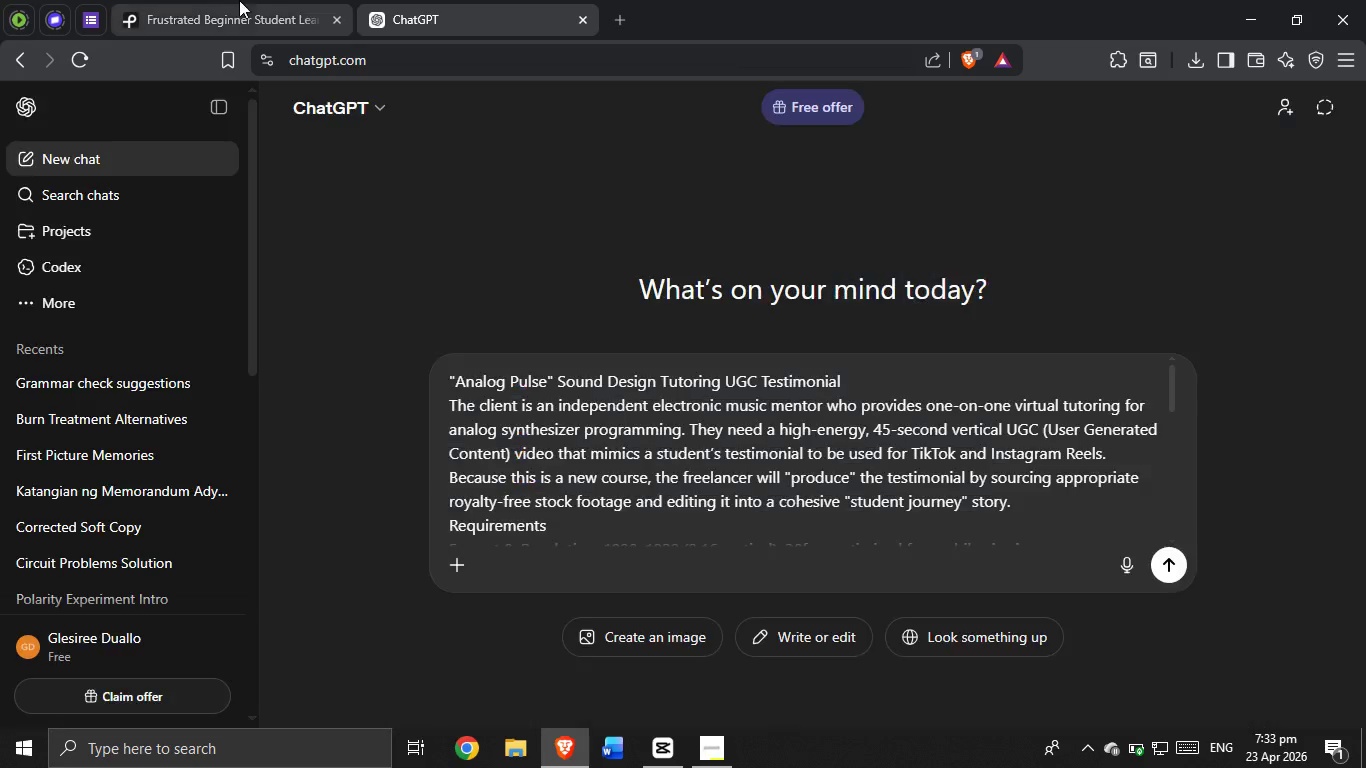 
left_click([238, 0])
 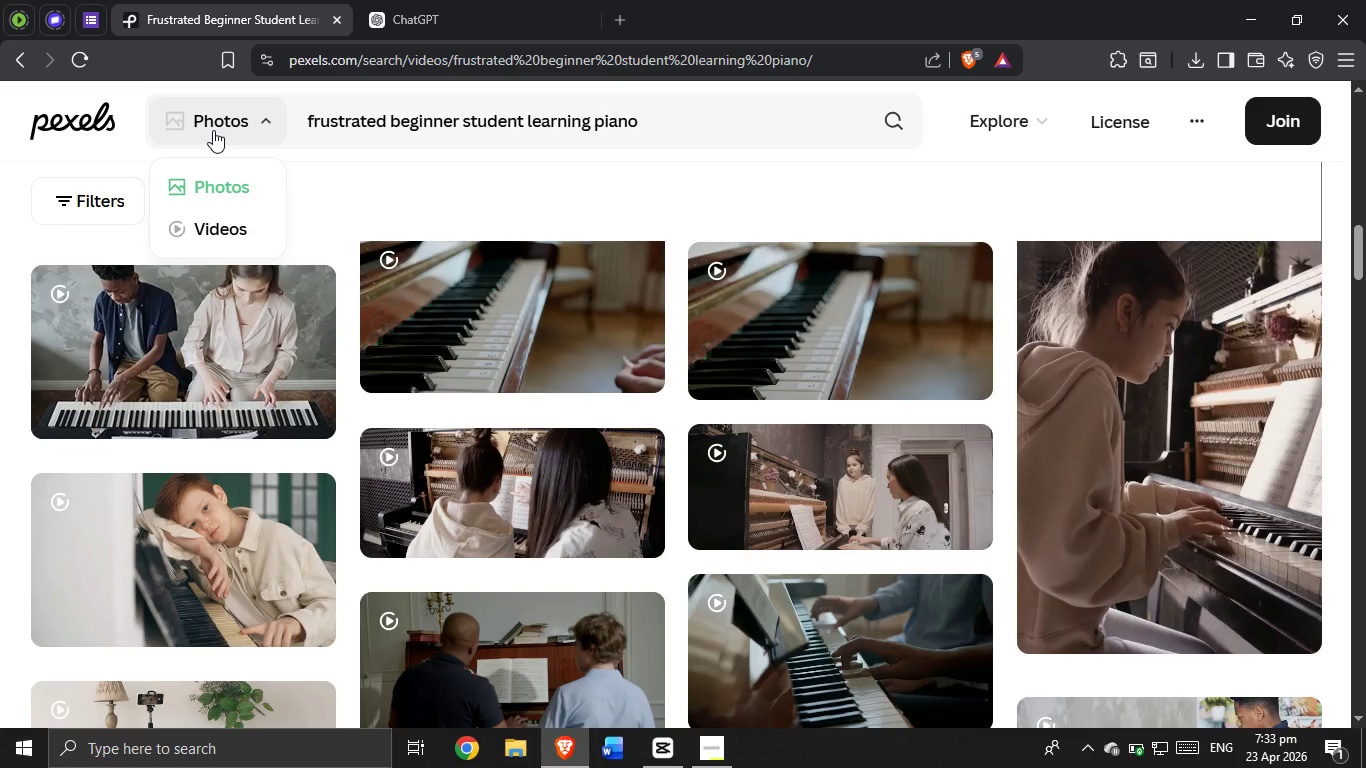 
left_click([201, 183])
 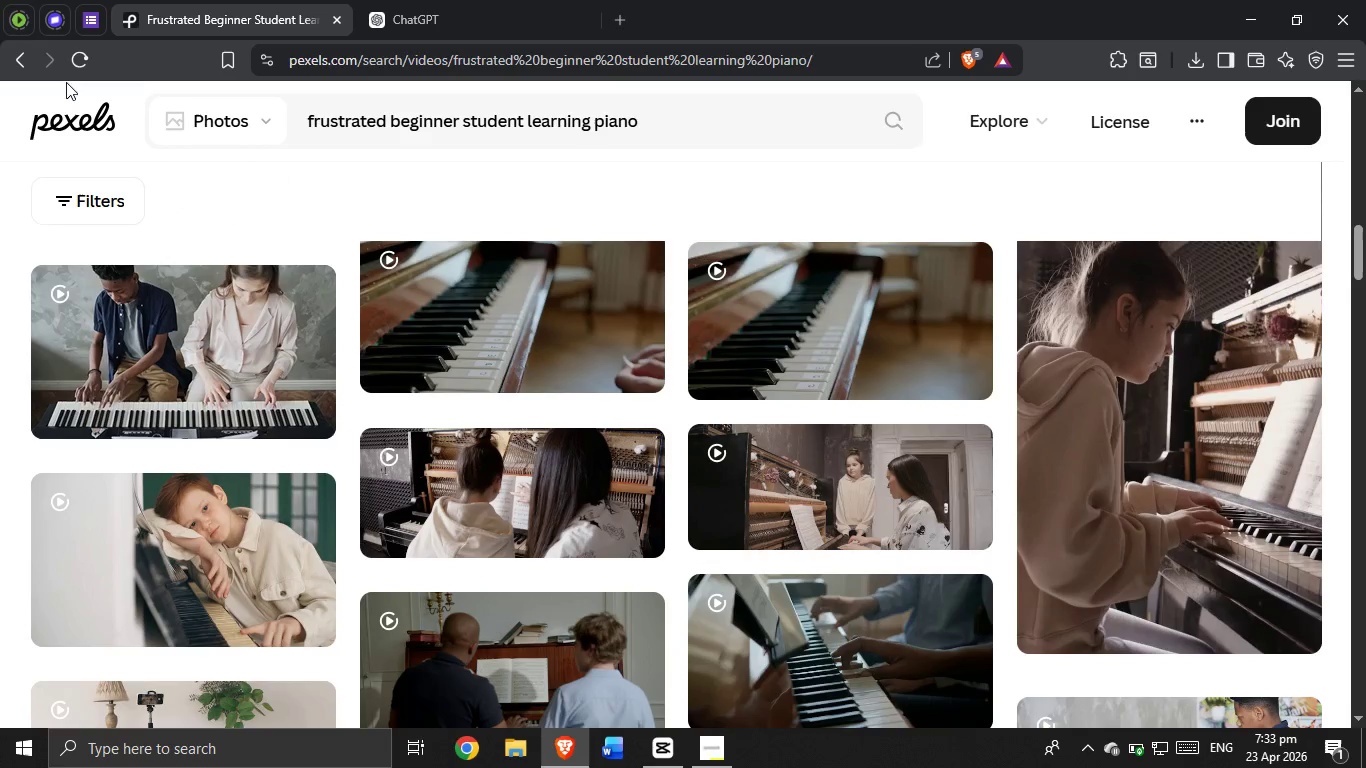 
left_click([73, 61])
 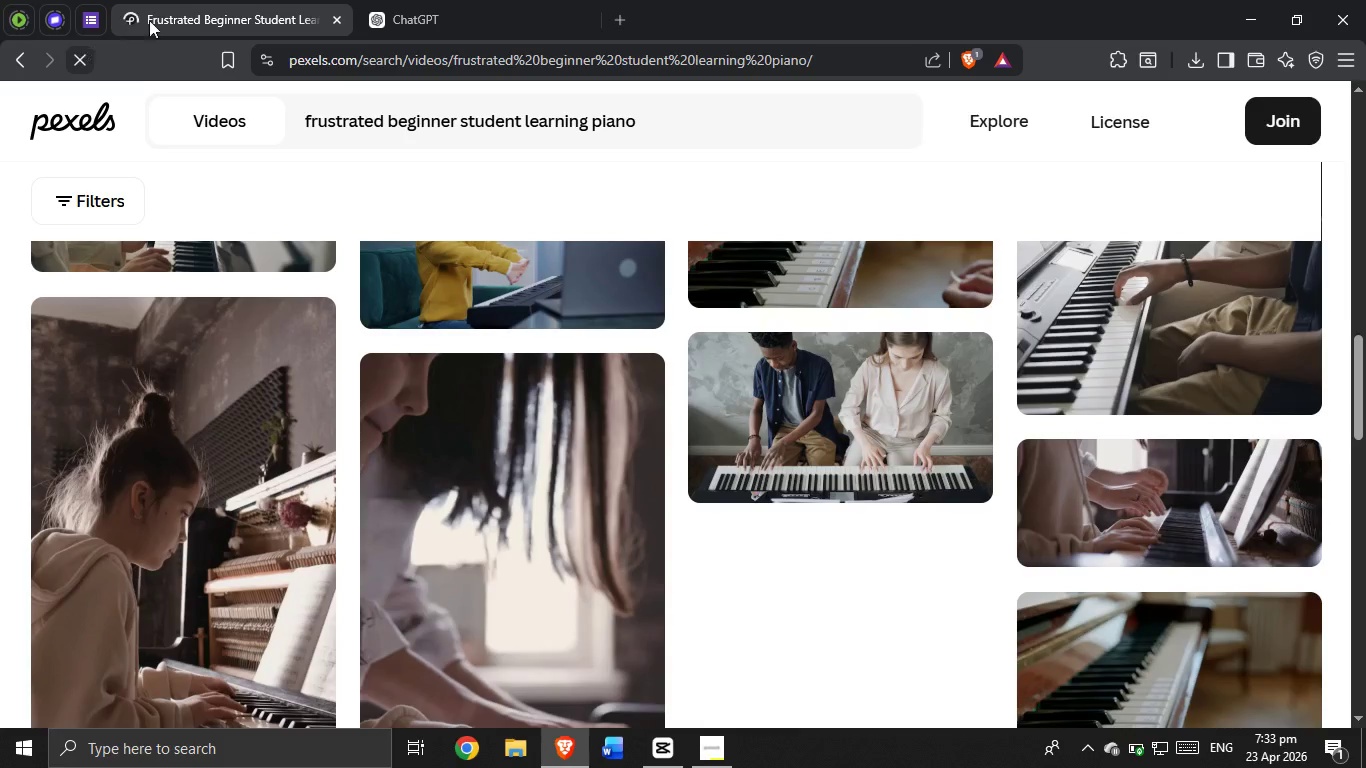 
scroll: coordinate [390, 424], scroll_direction: up, amount: 20.0
 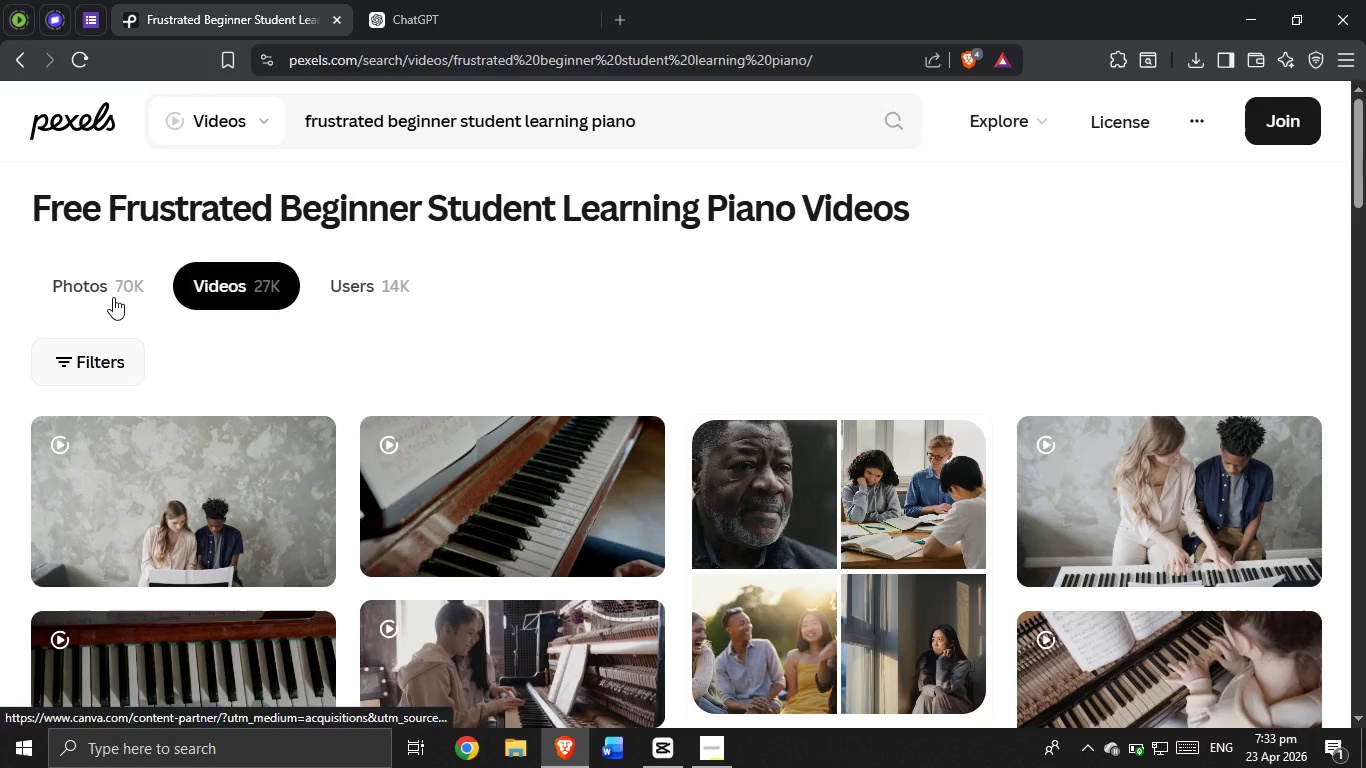 
left_click([93, 278])
 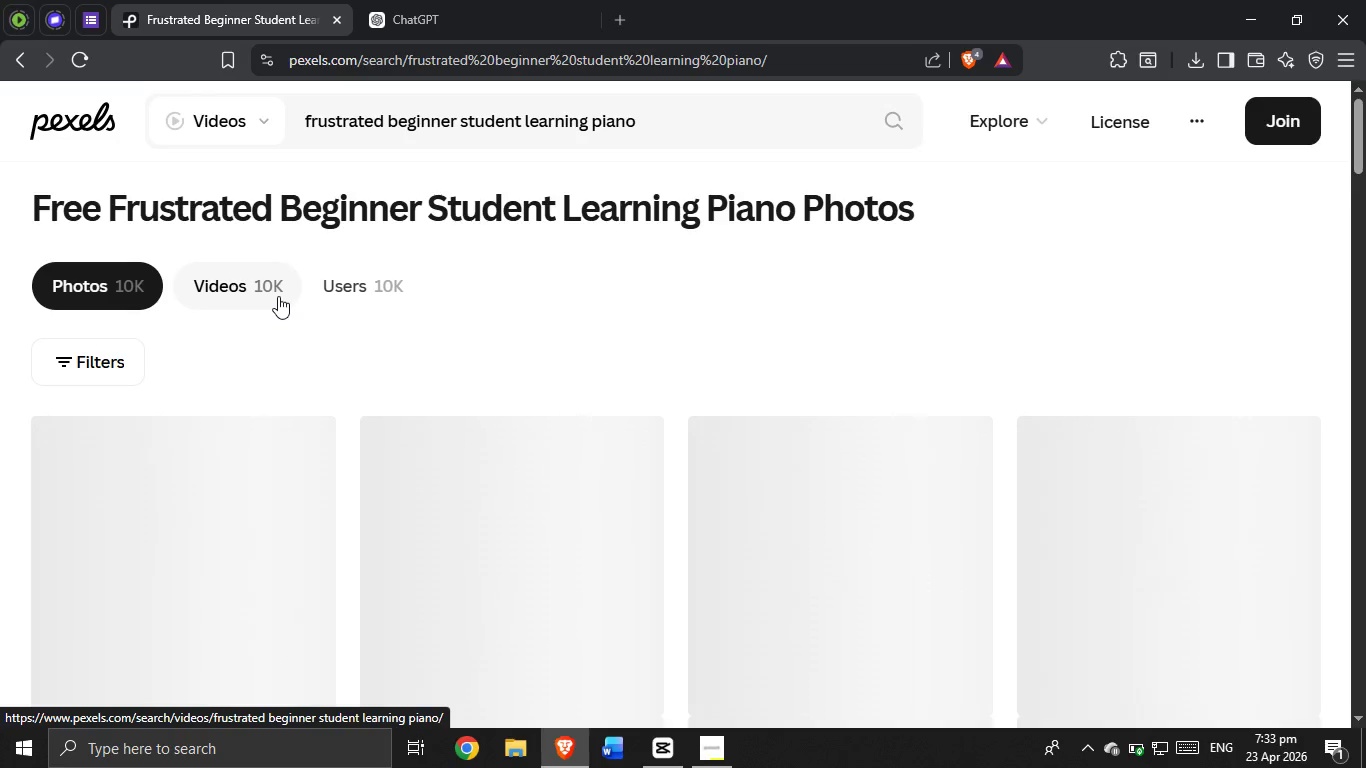 
scroll: coordinate [278, 296], scroll_direction: down, amount: 1.0
 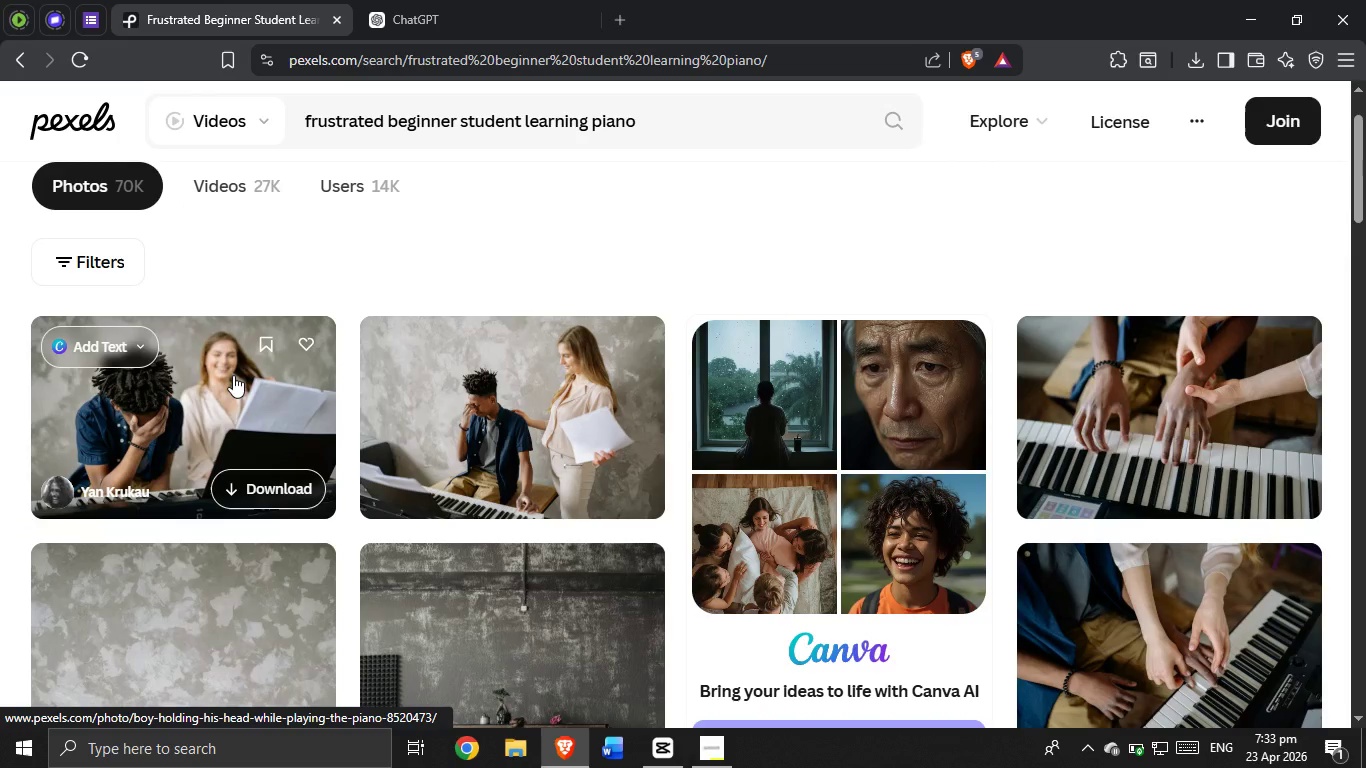 
left_click([228, 378])
 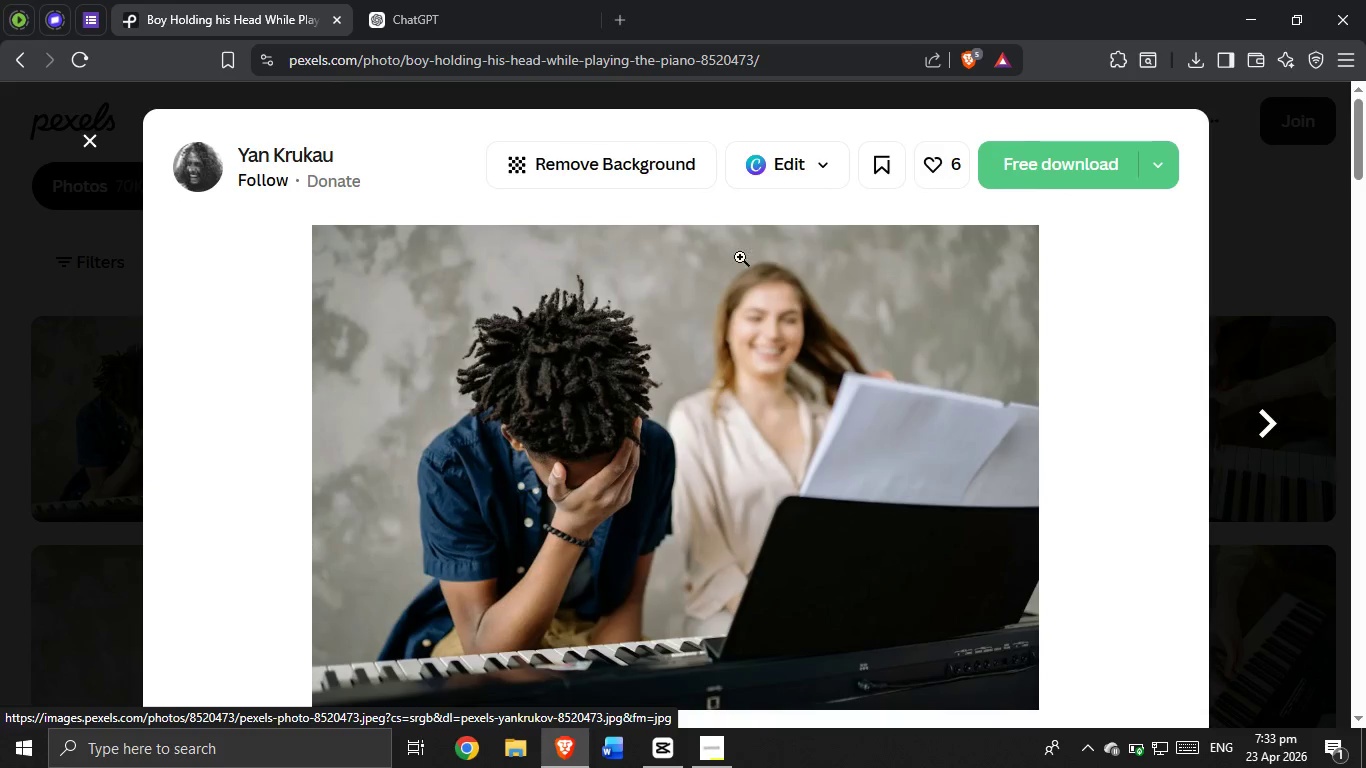 
mouse_move([1031, 171])
 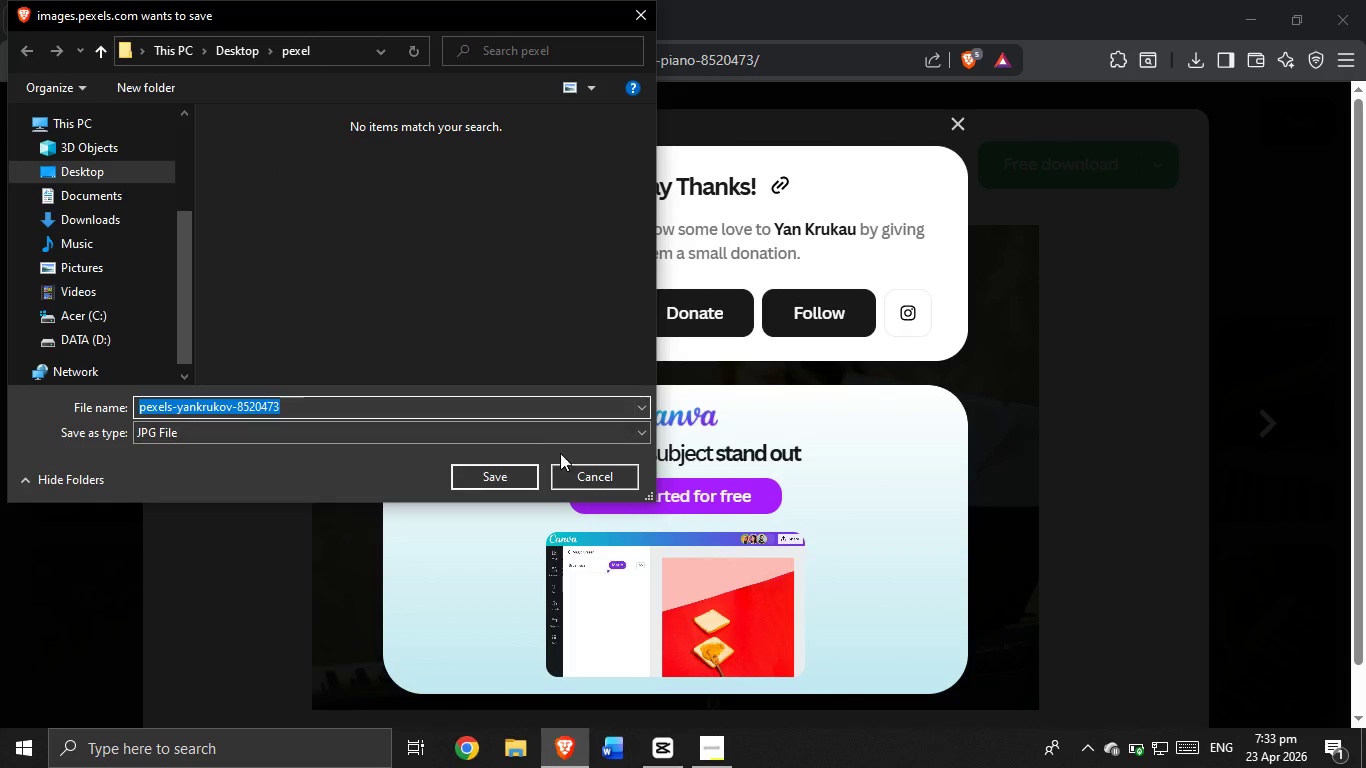 
left_click([509, 476])
 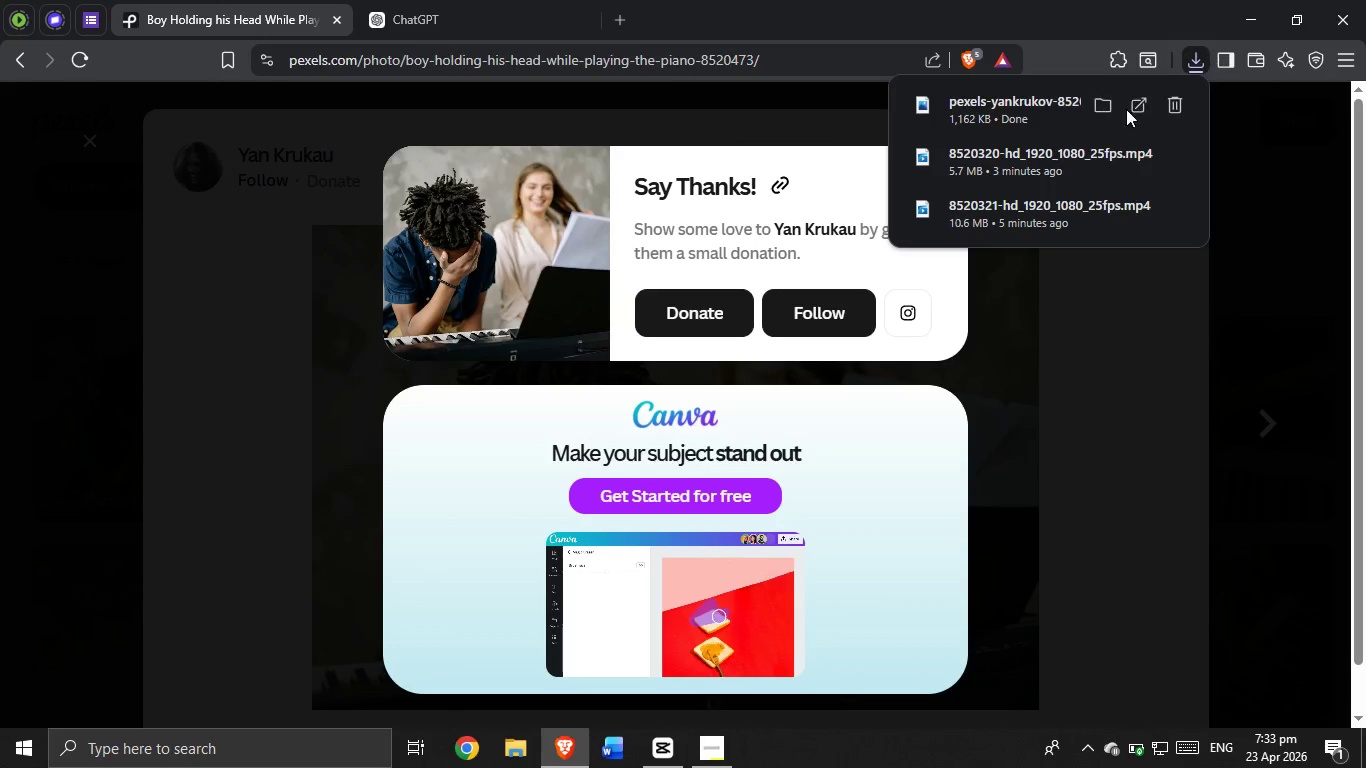 
left_click_drag(start_coordinate=[1007, 113], to_coordinate=[560, 589])
 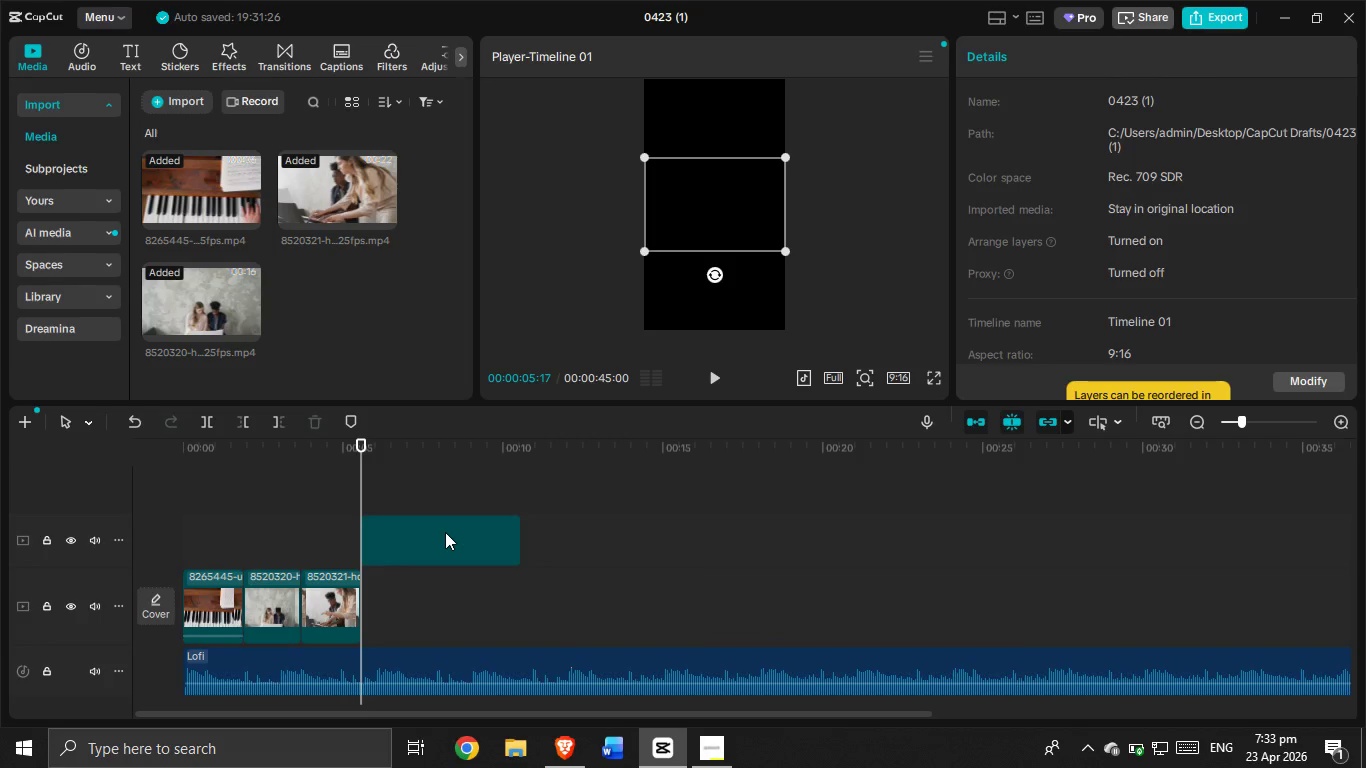 
left_click_drag(start_coordinate=[445, 532], to_coordinate=[442, 611])
 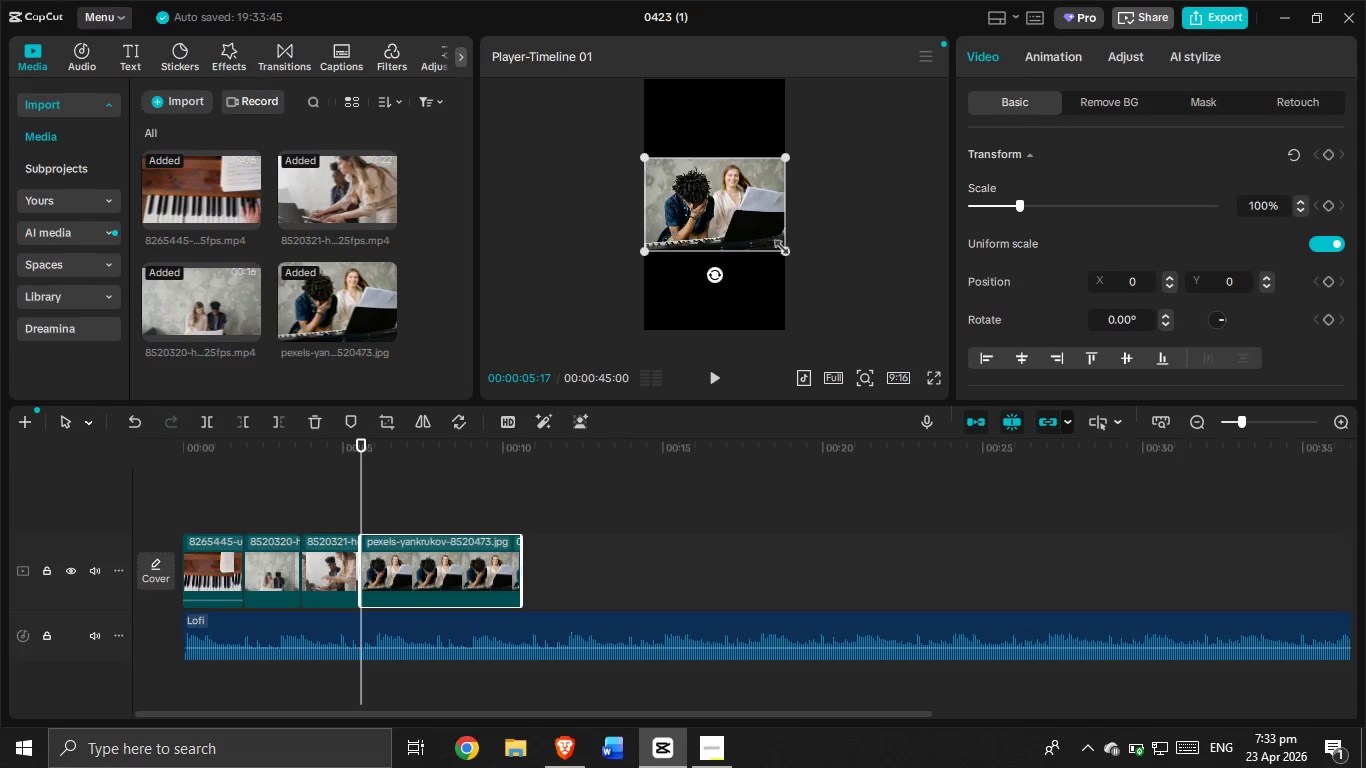 
left_click_drag(start_coordinate=[778, 246], to_coordinate=[909, 411])
 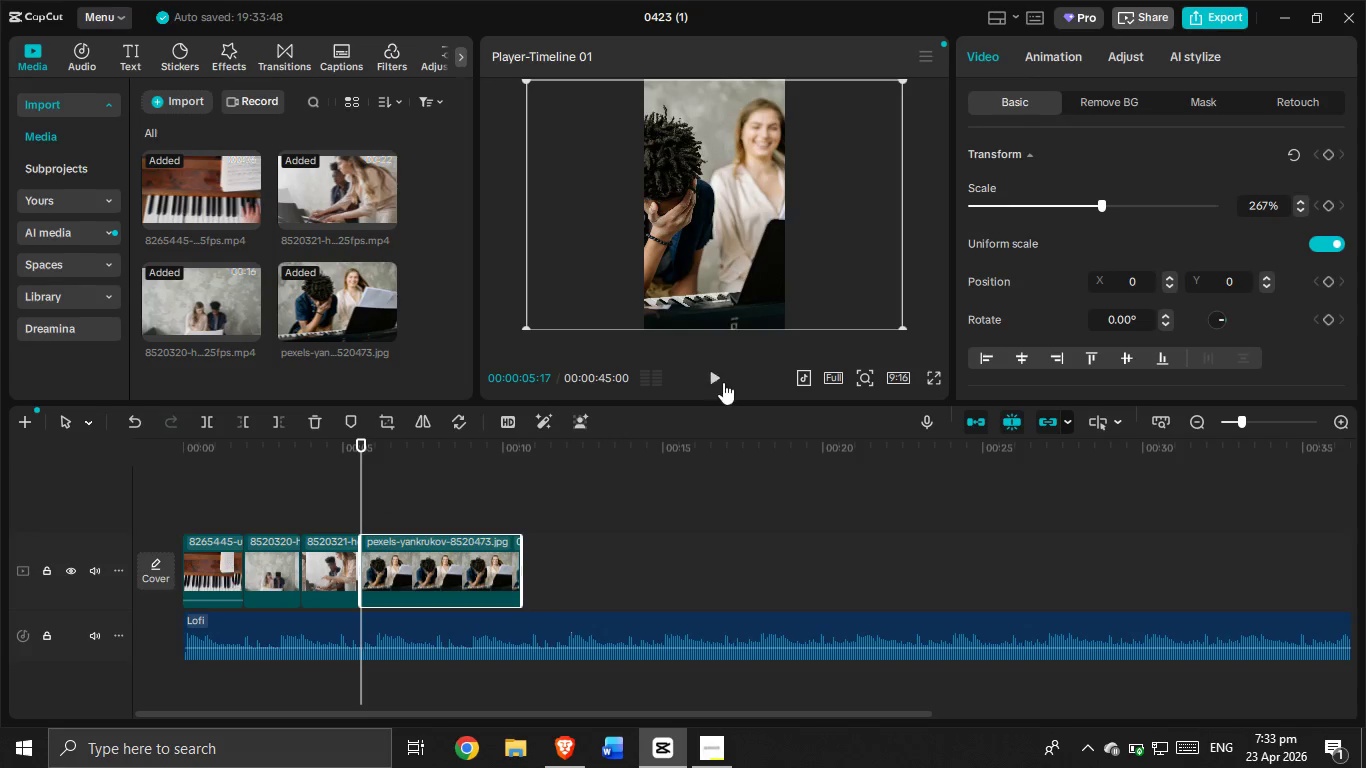 
left_click([716, 373])
 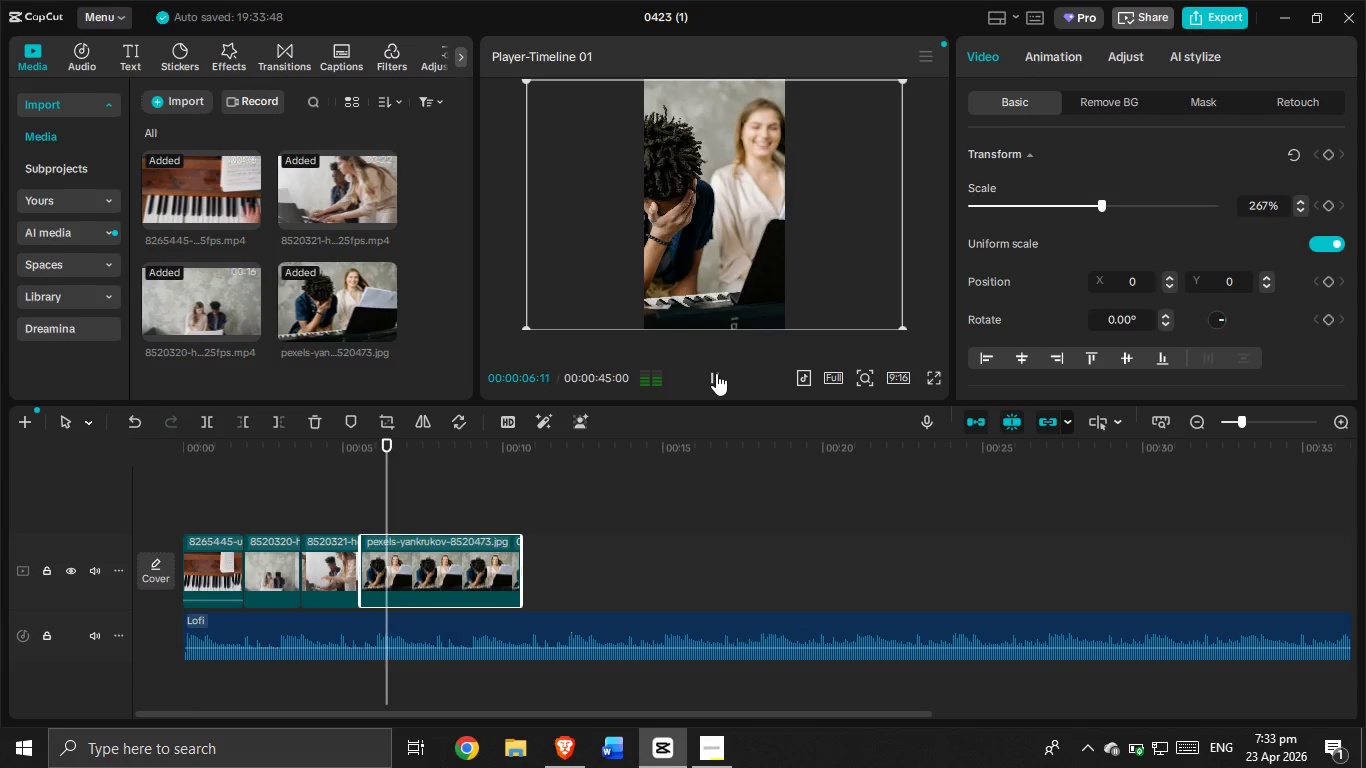 
left_click([716, 373])
 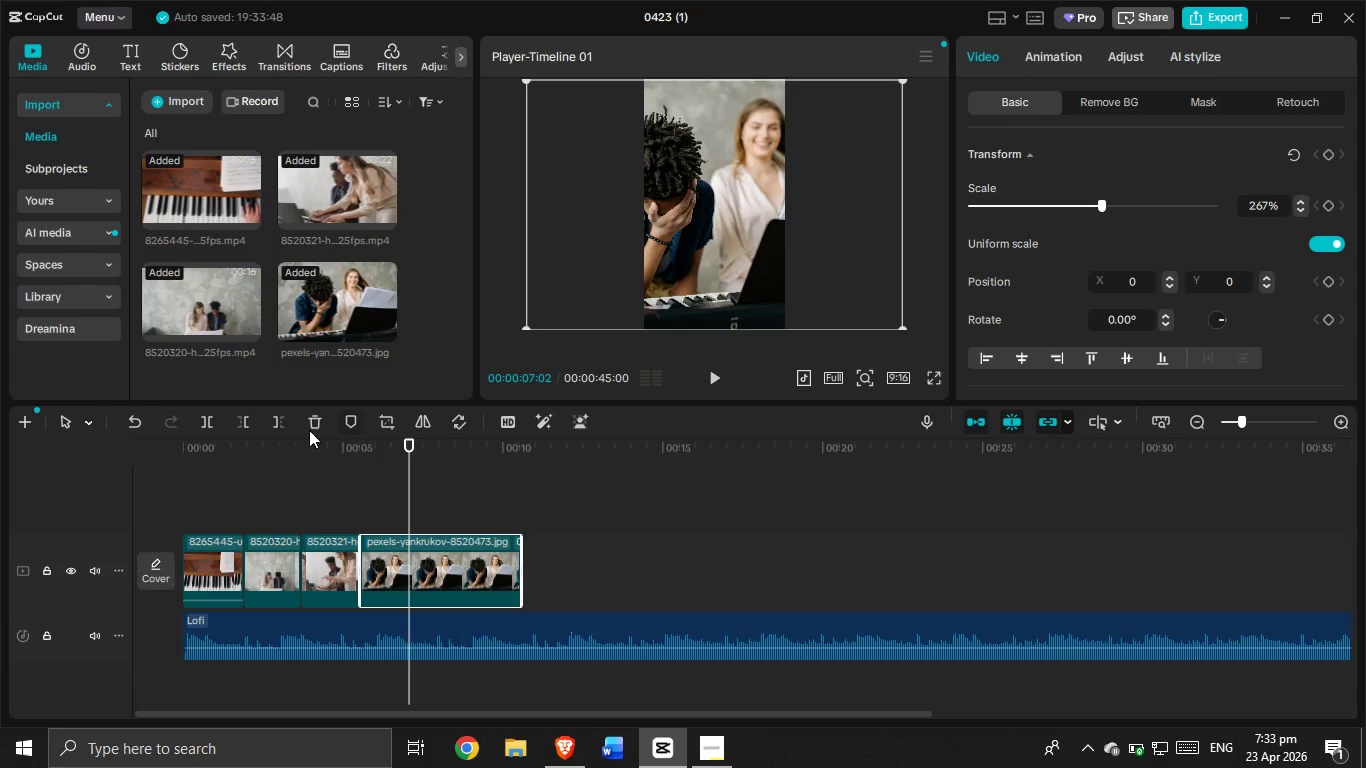 
left_click([272, 418])
 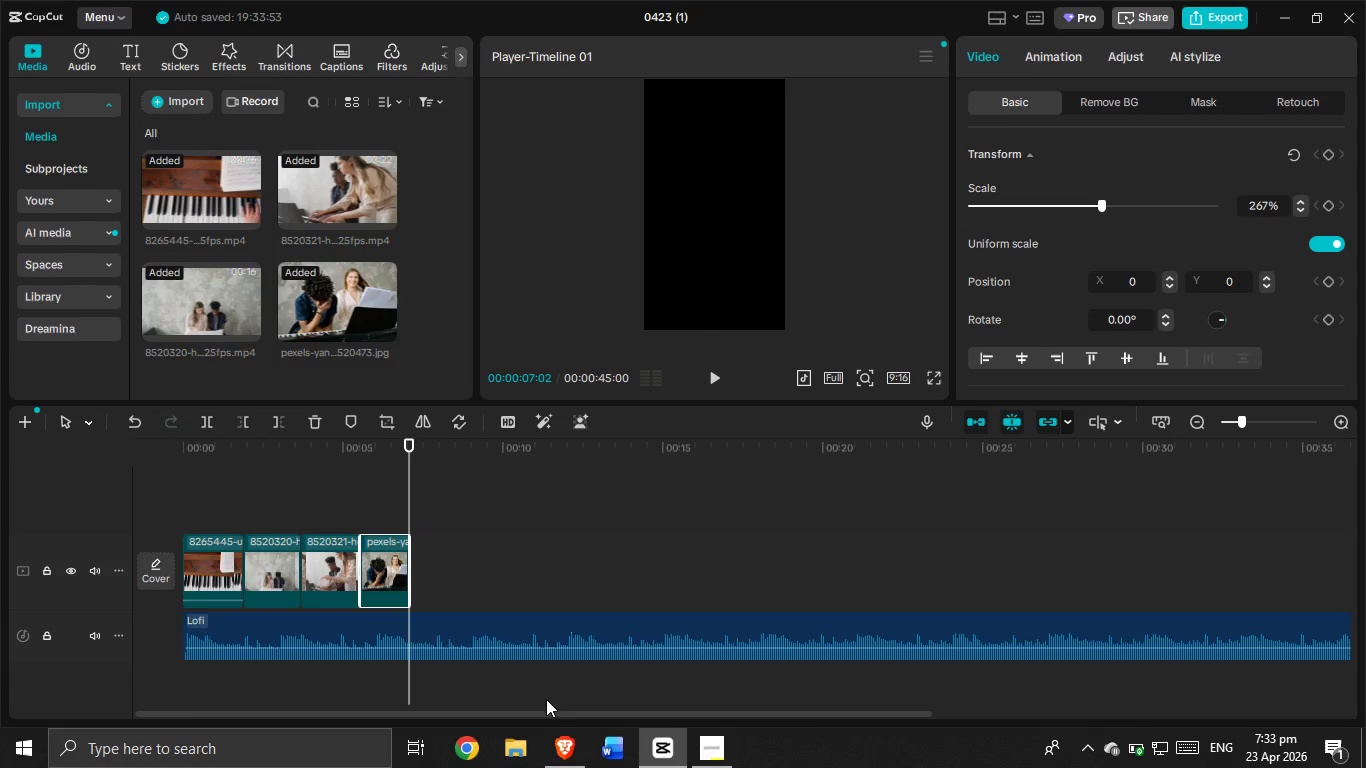 
left_click([554, 753])
 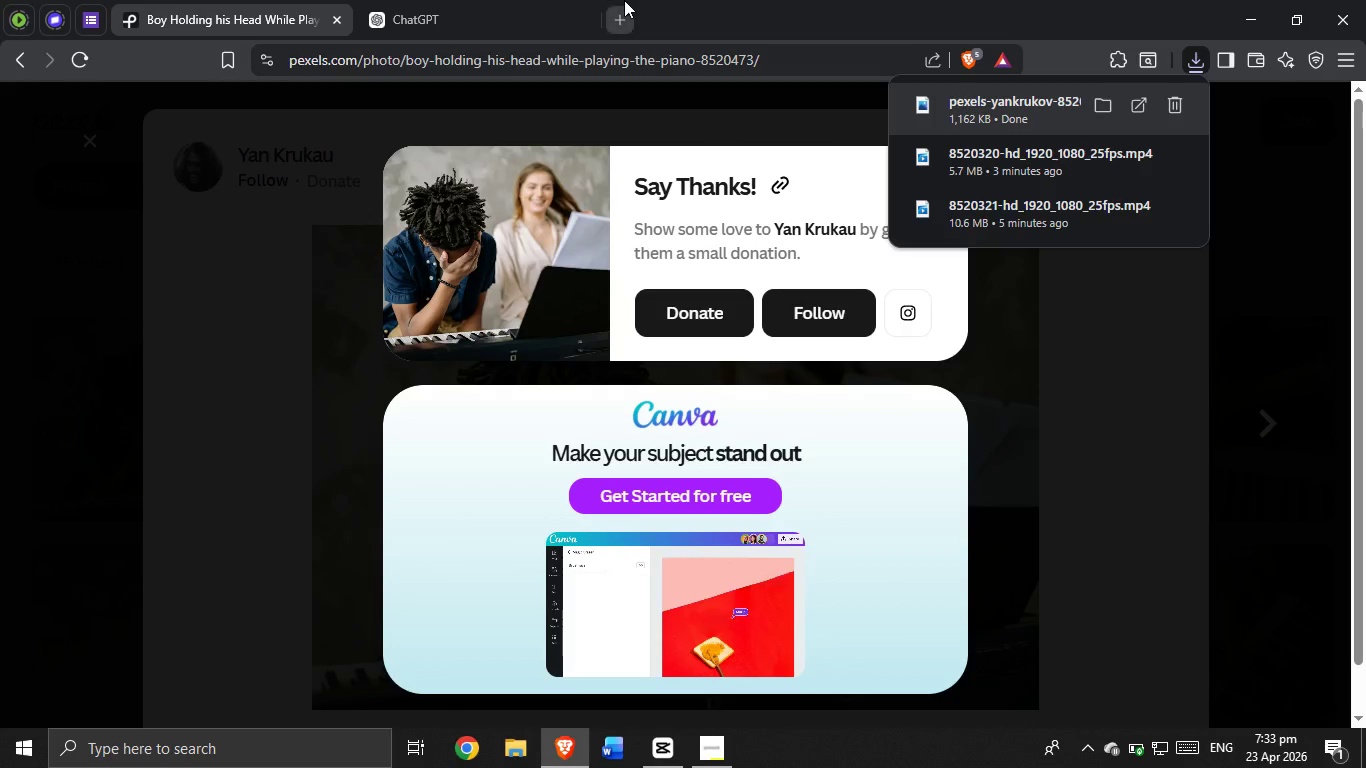 
left_click([616, 12])
 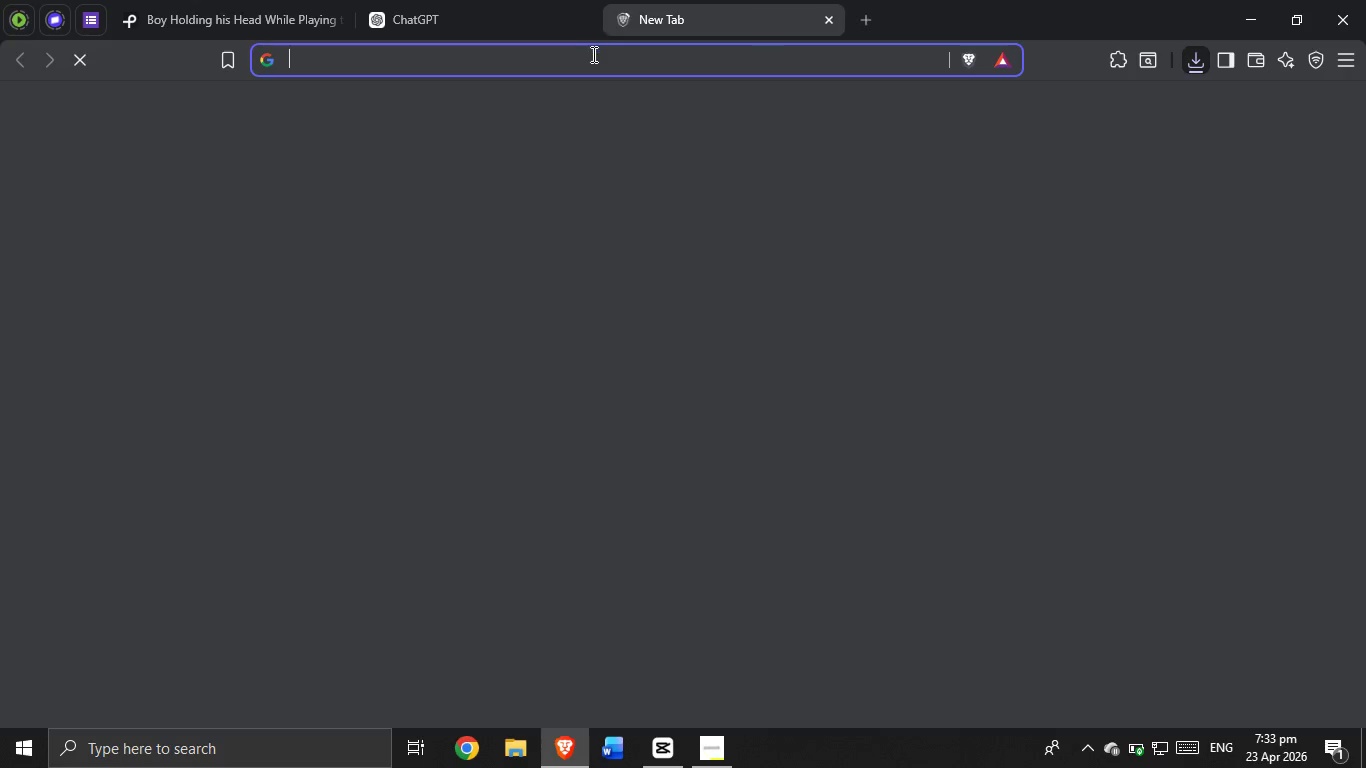 
left_click([591, 57])
 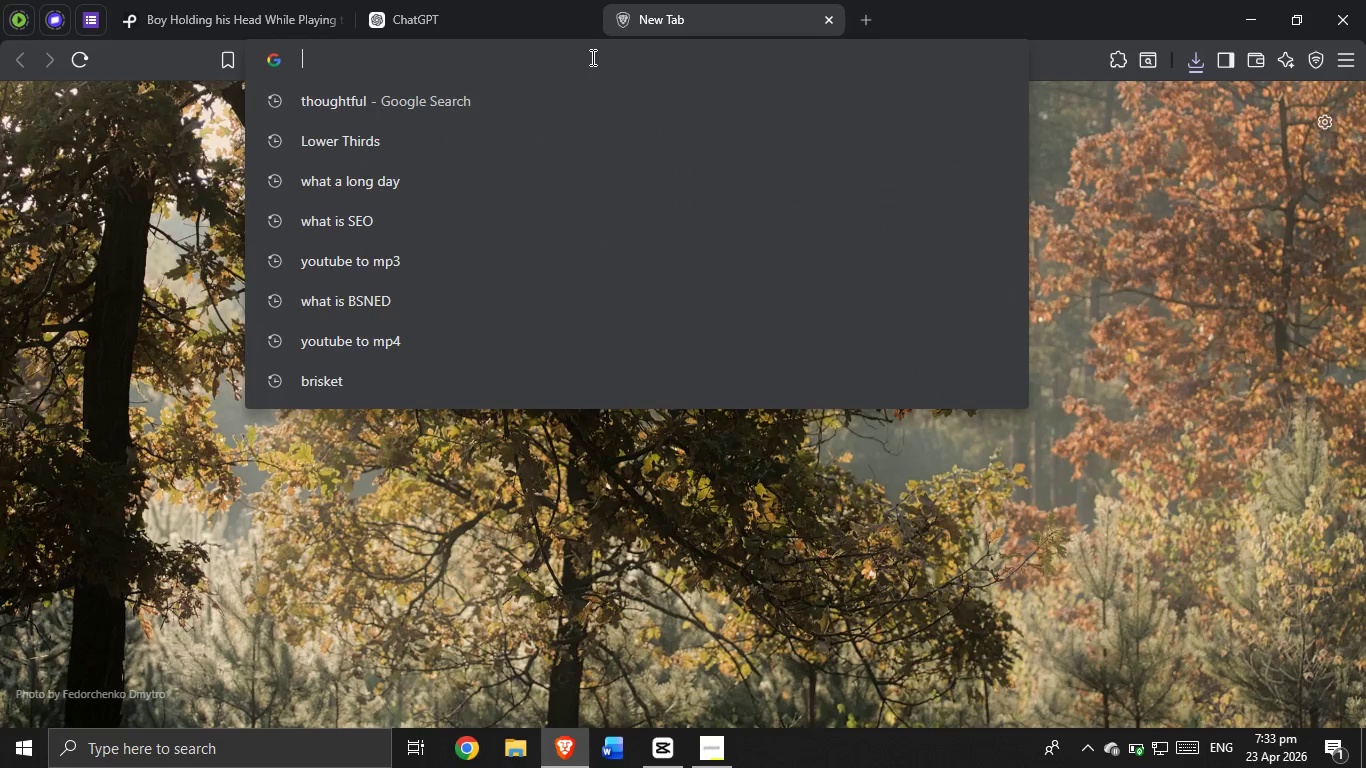 
type(googe docs)
 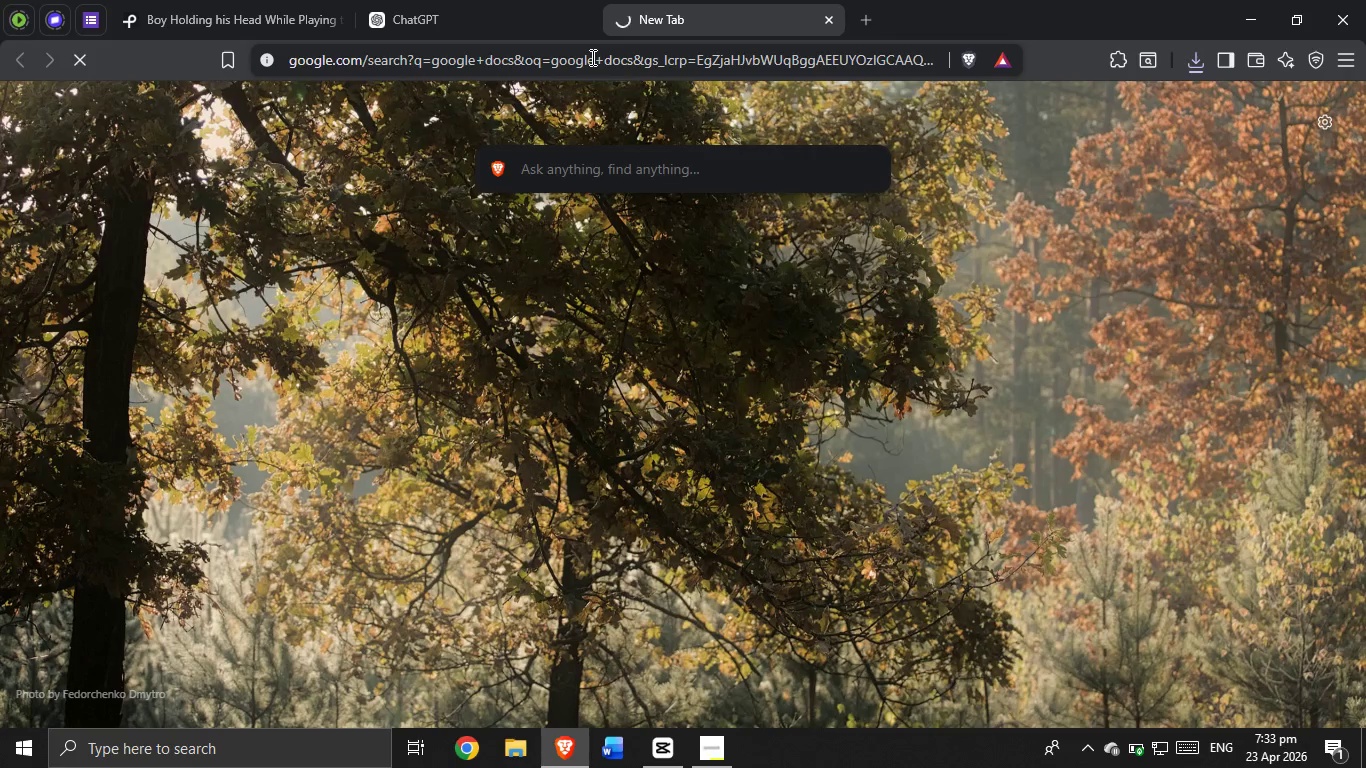 
key(Enter)
 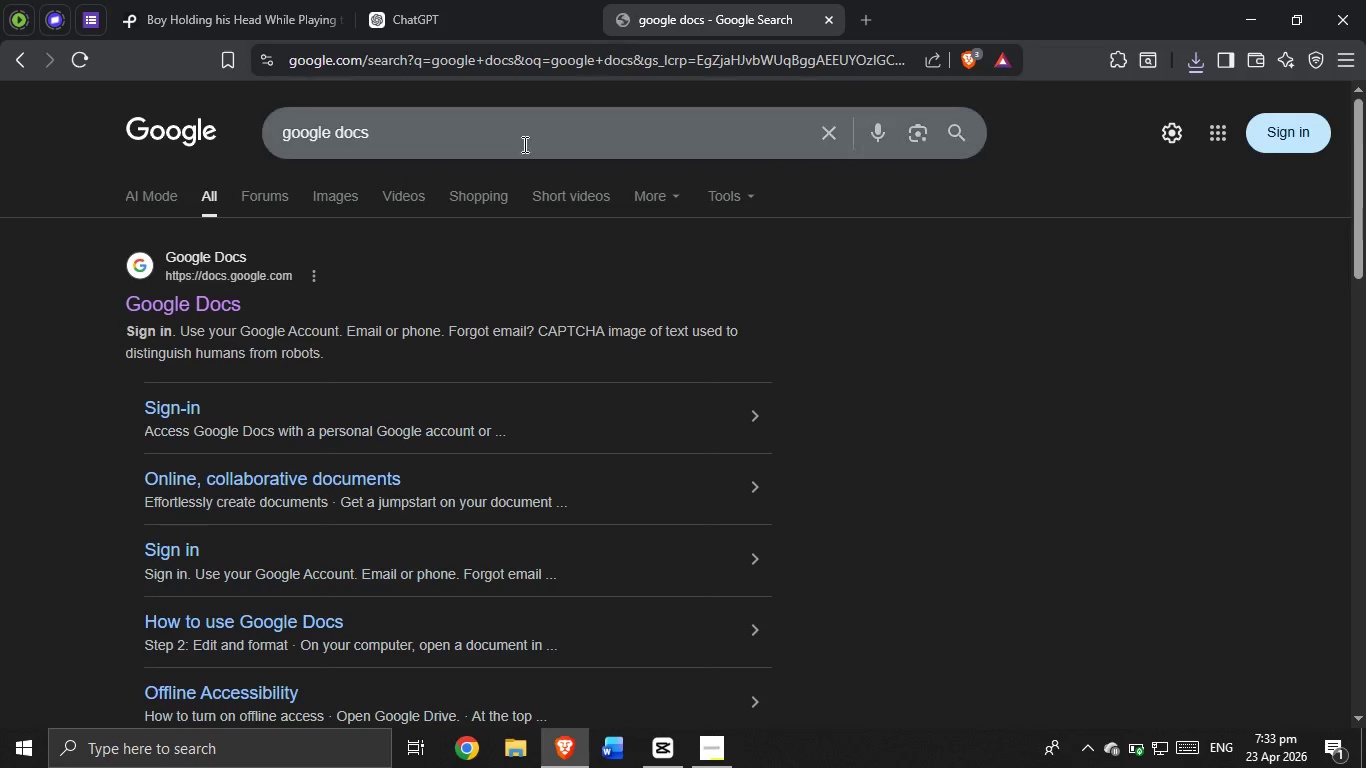 
left_click([210, 312])
 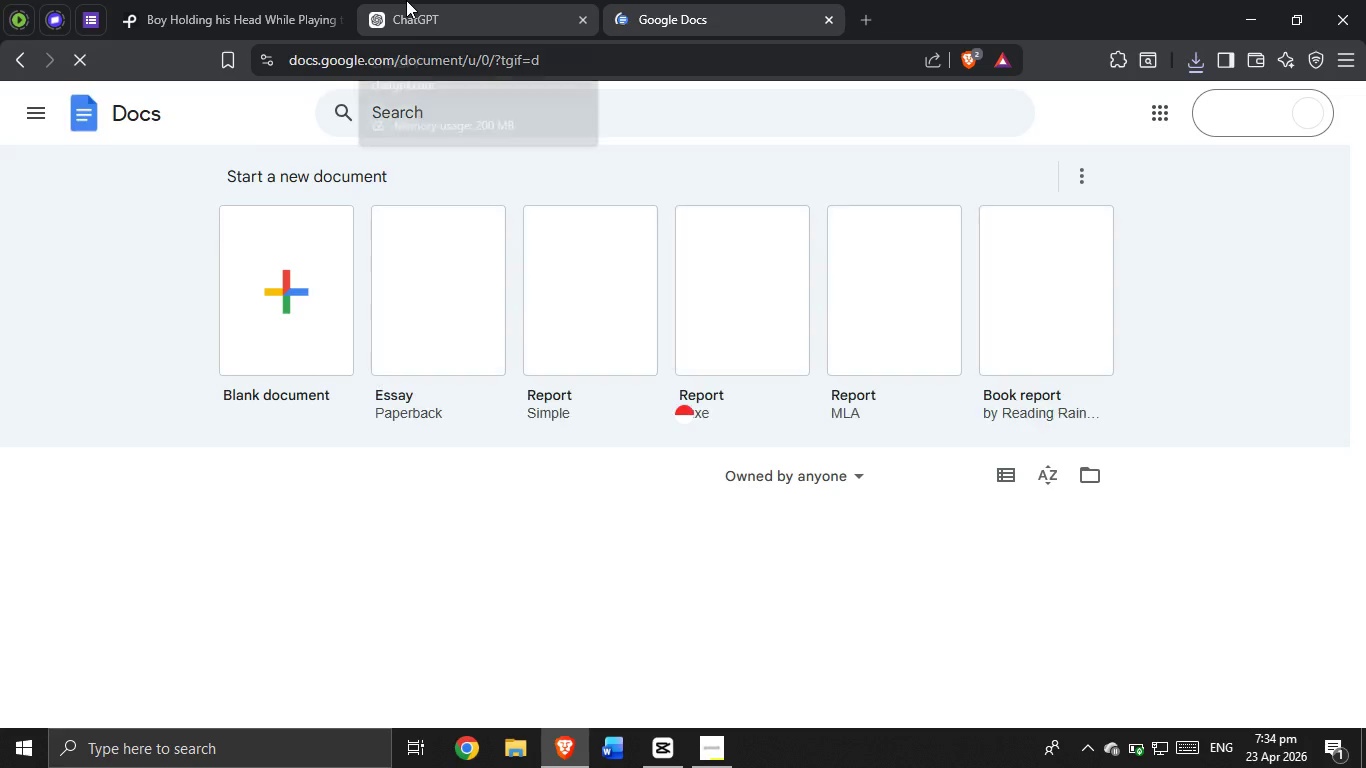 
left_click([324, 275])
 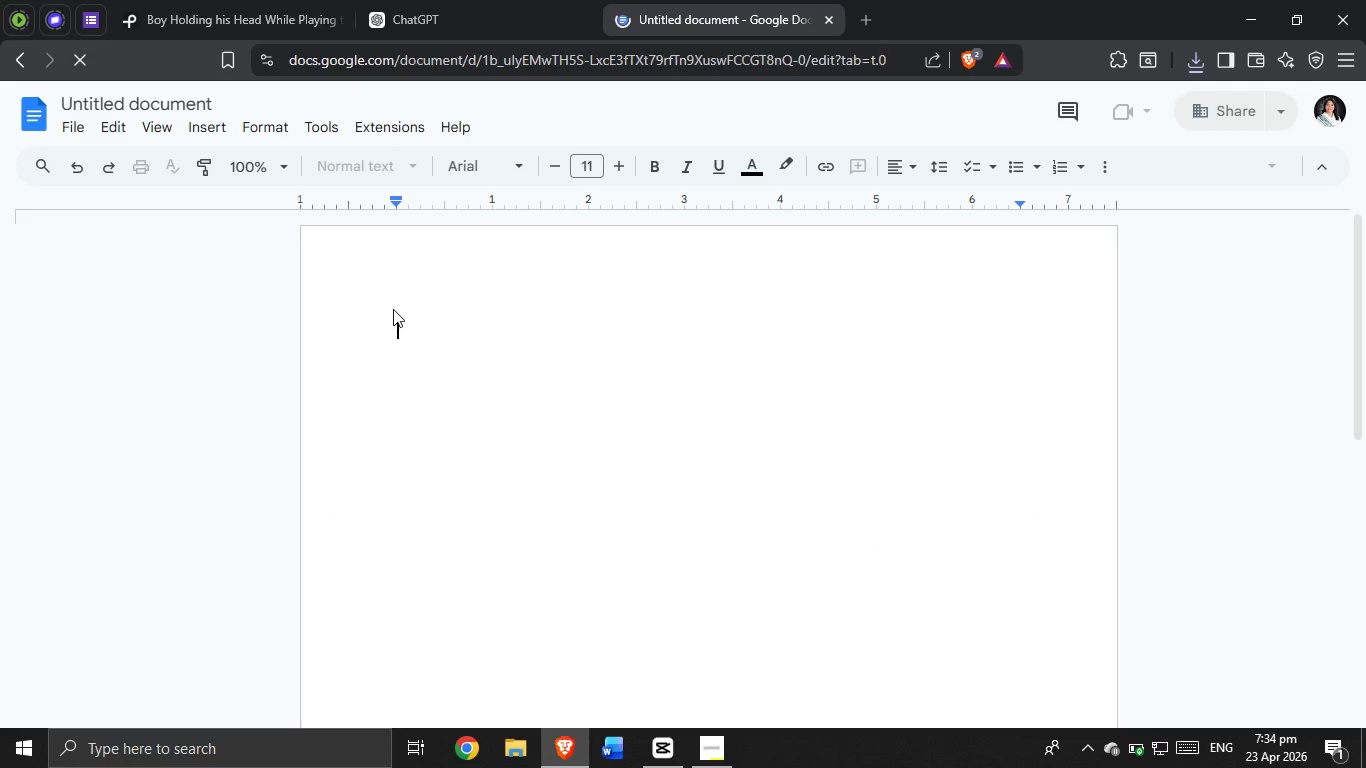 
wait(5.17)
 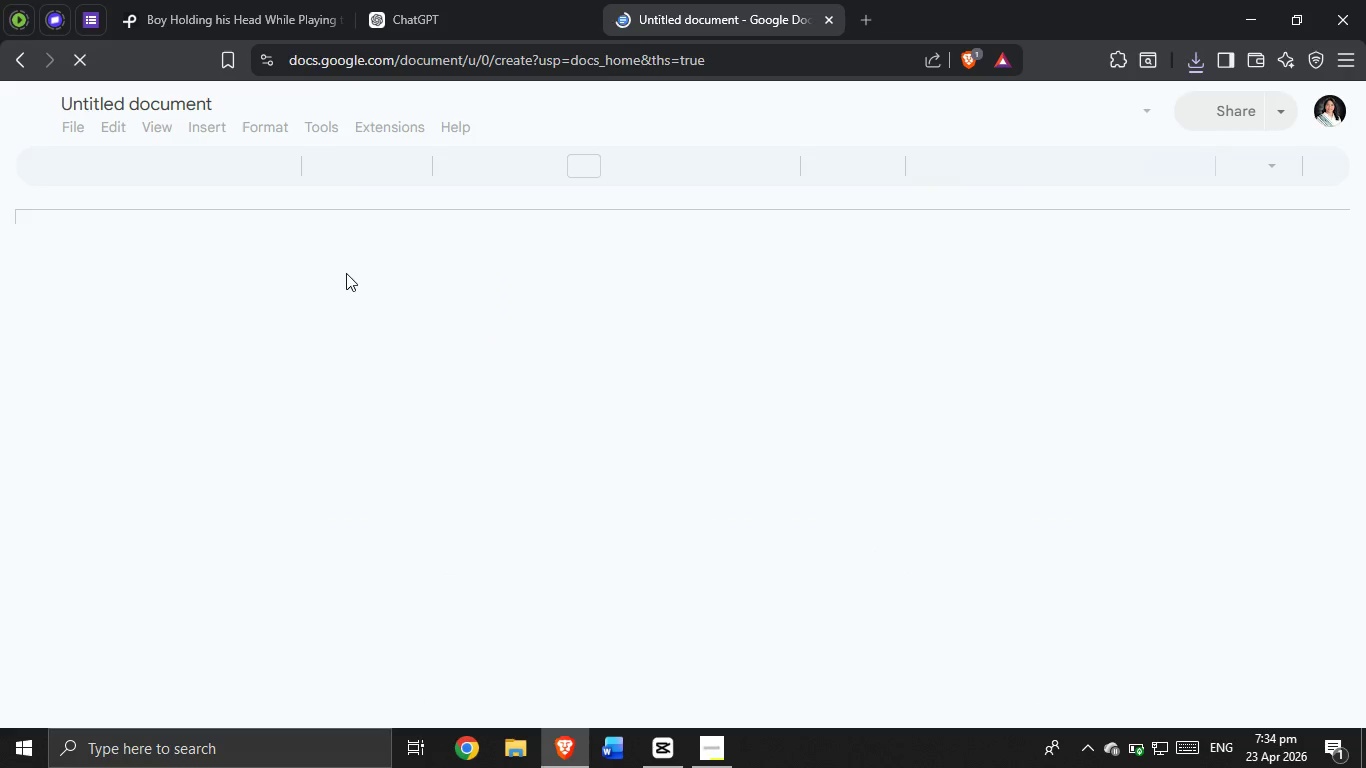 
left_click([251, 0])
 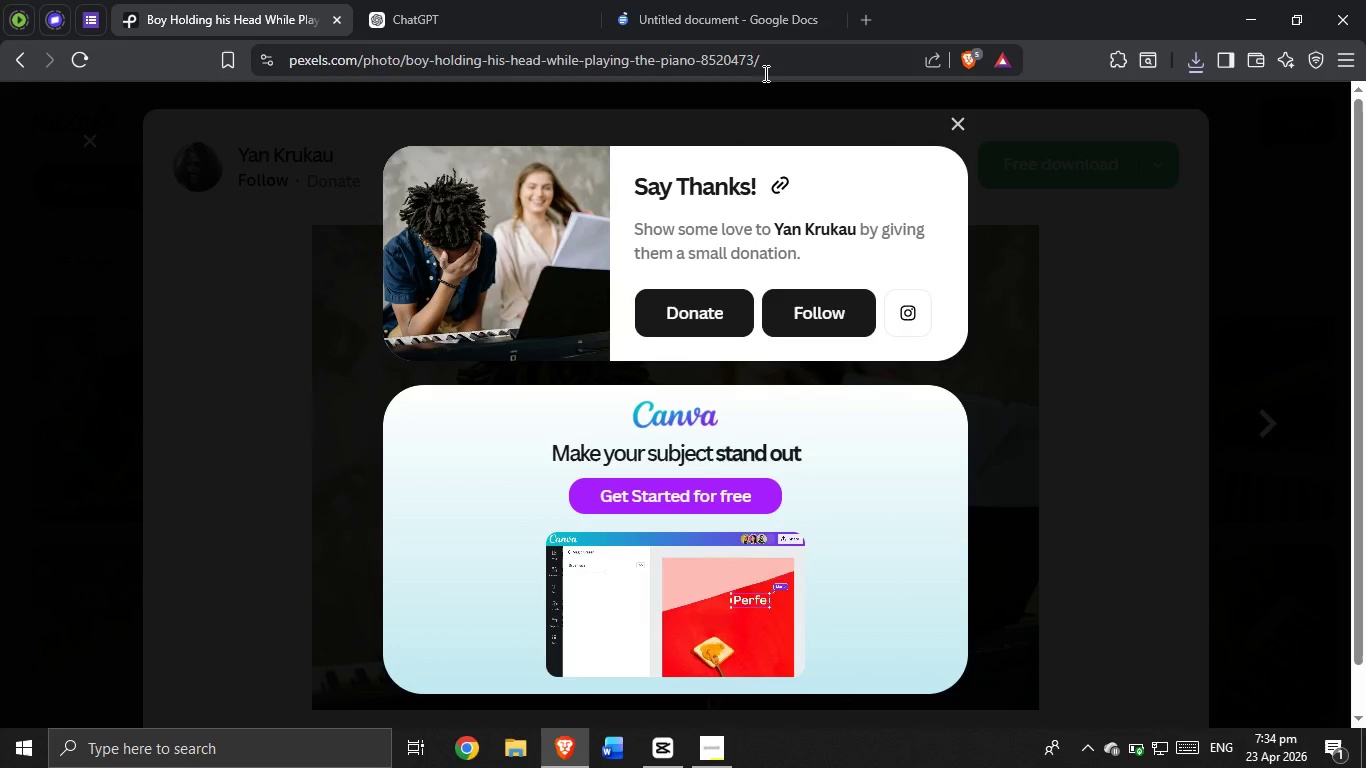 
left_click_drag(start_coordinate=[773, 66], to_coordinate=[275, 72])
 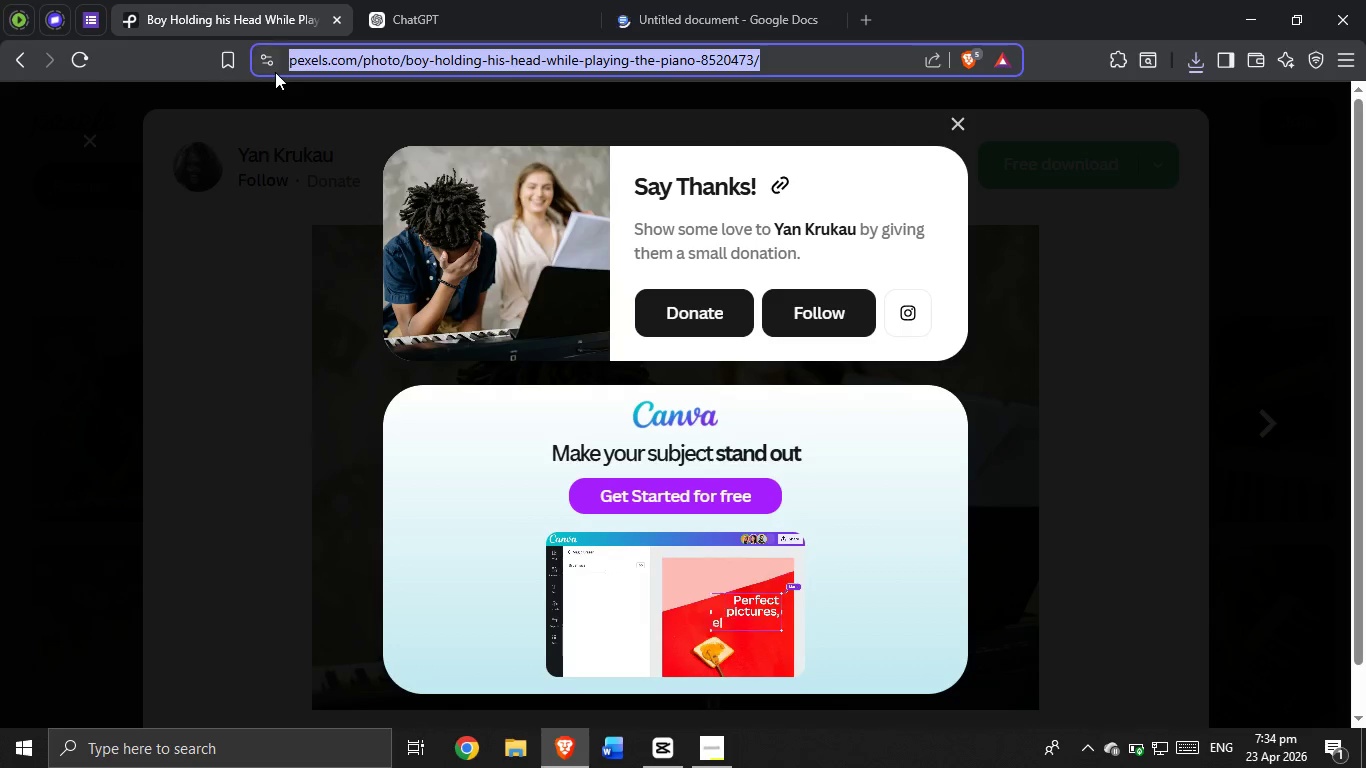 
key(Control+C)
 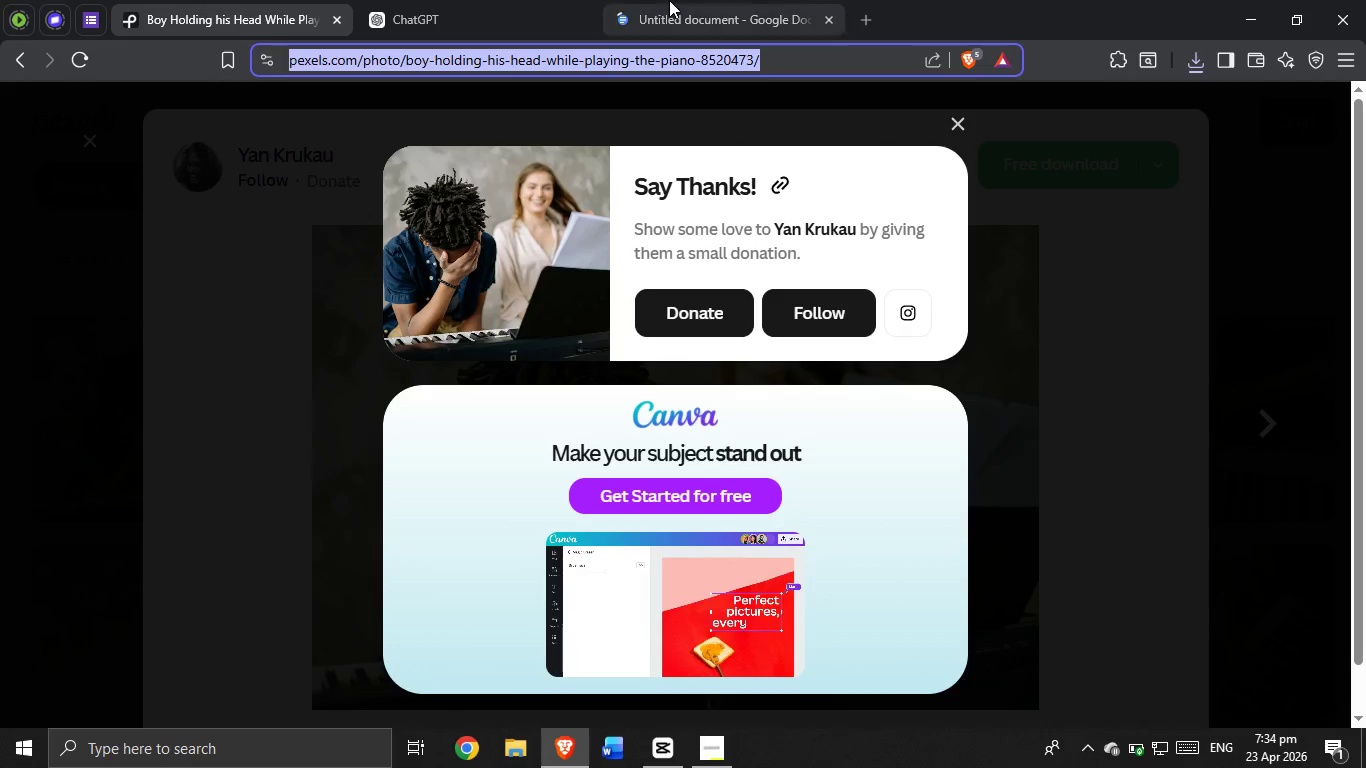 
left_click_drag(start_coordinate=[673, 0], to_coordinate=[671, 9])
 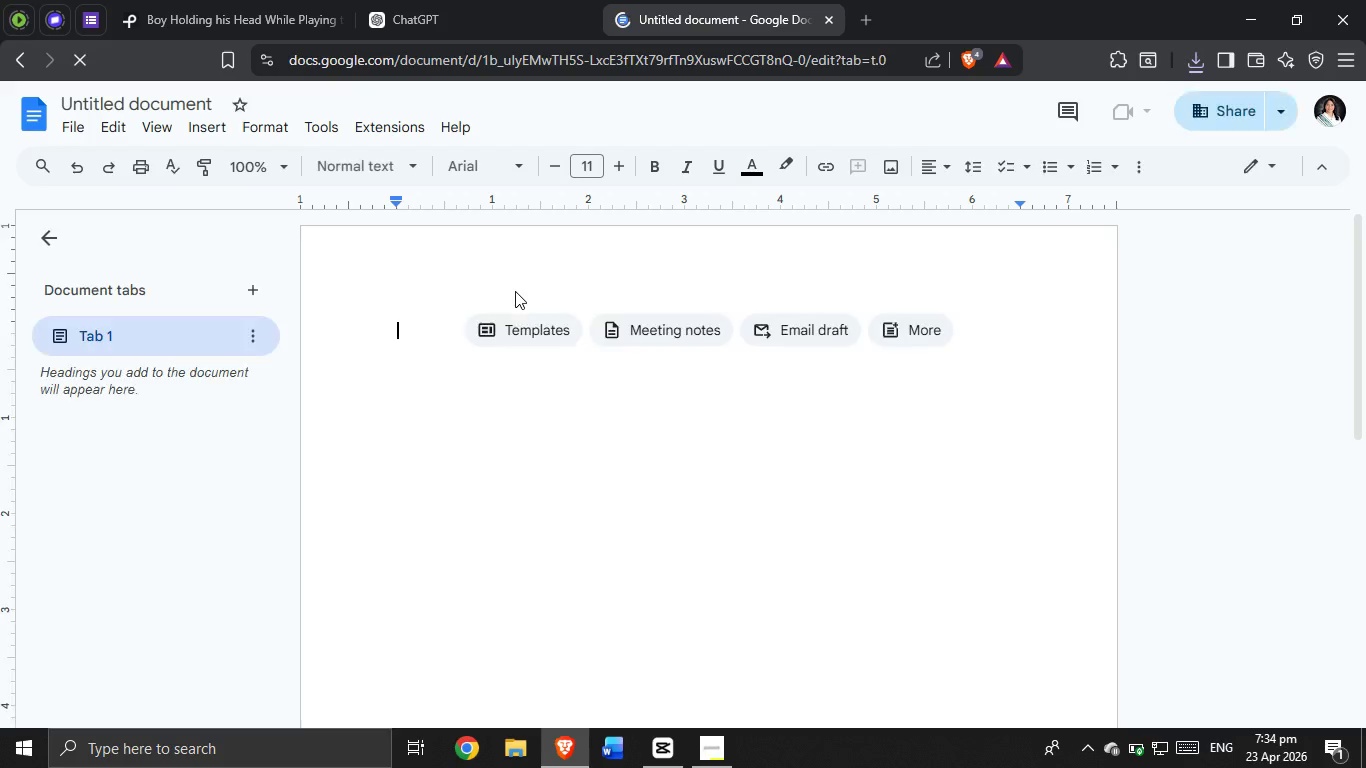 
key(Control+ControlLeft)
 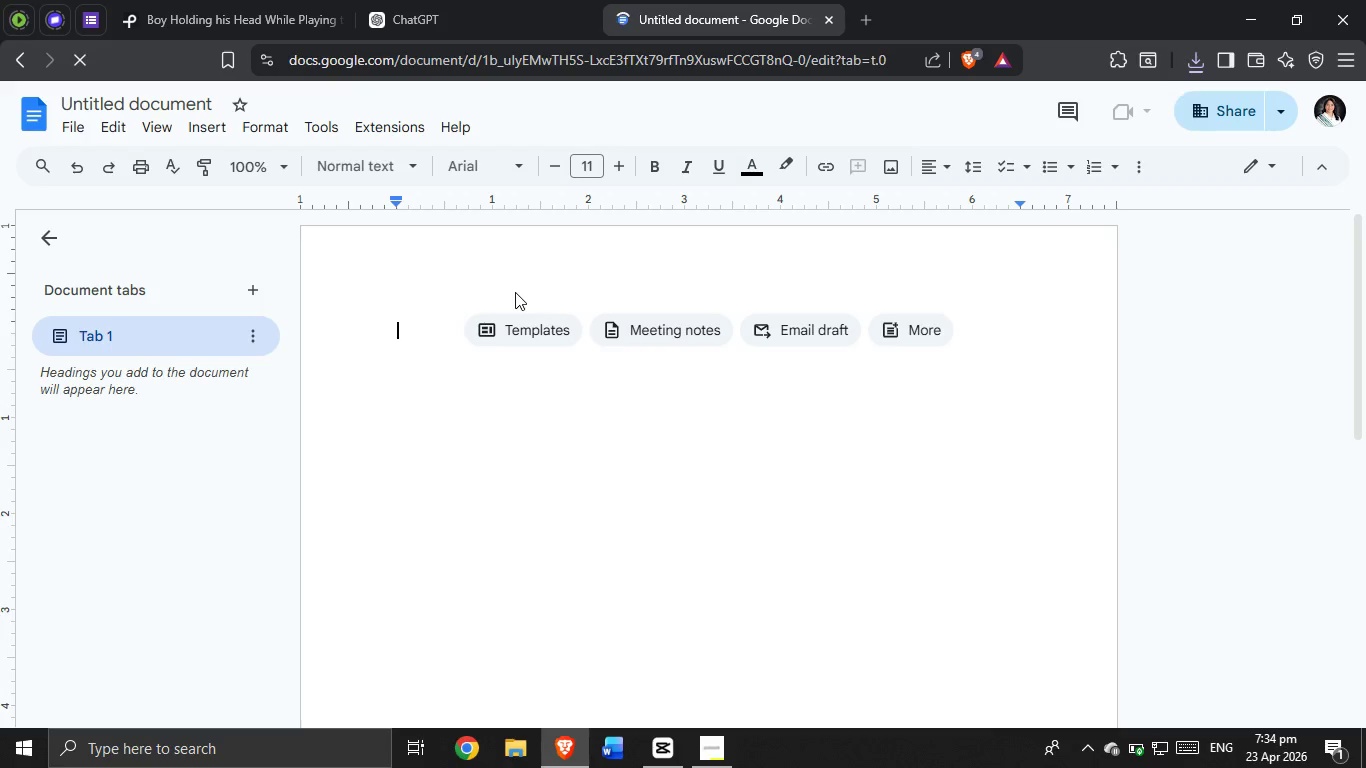 
key(Control+V)
 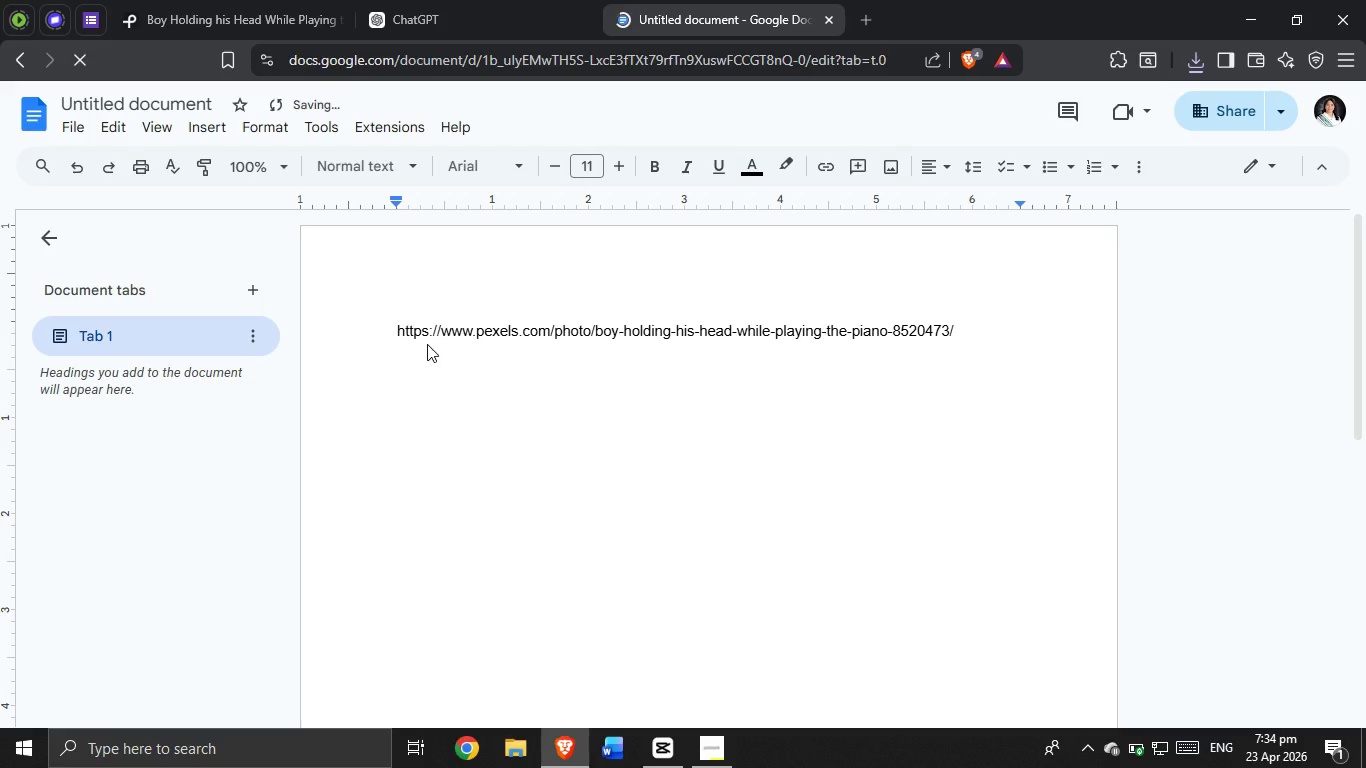 
left_click([396, 331])
 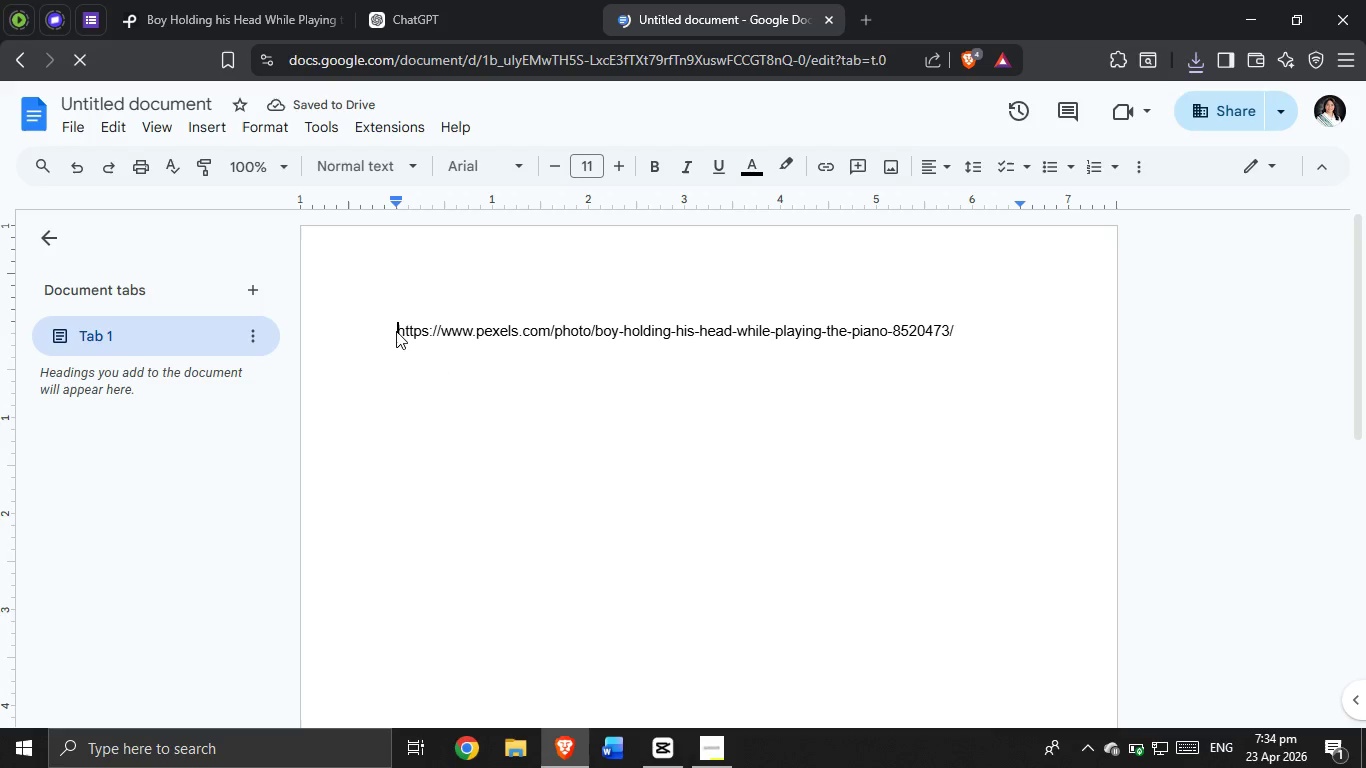 
key(Enter)
 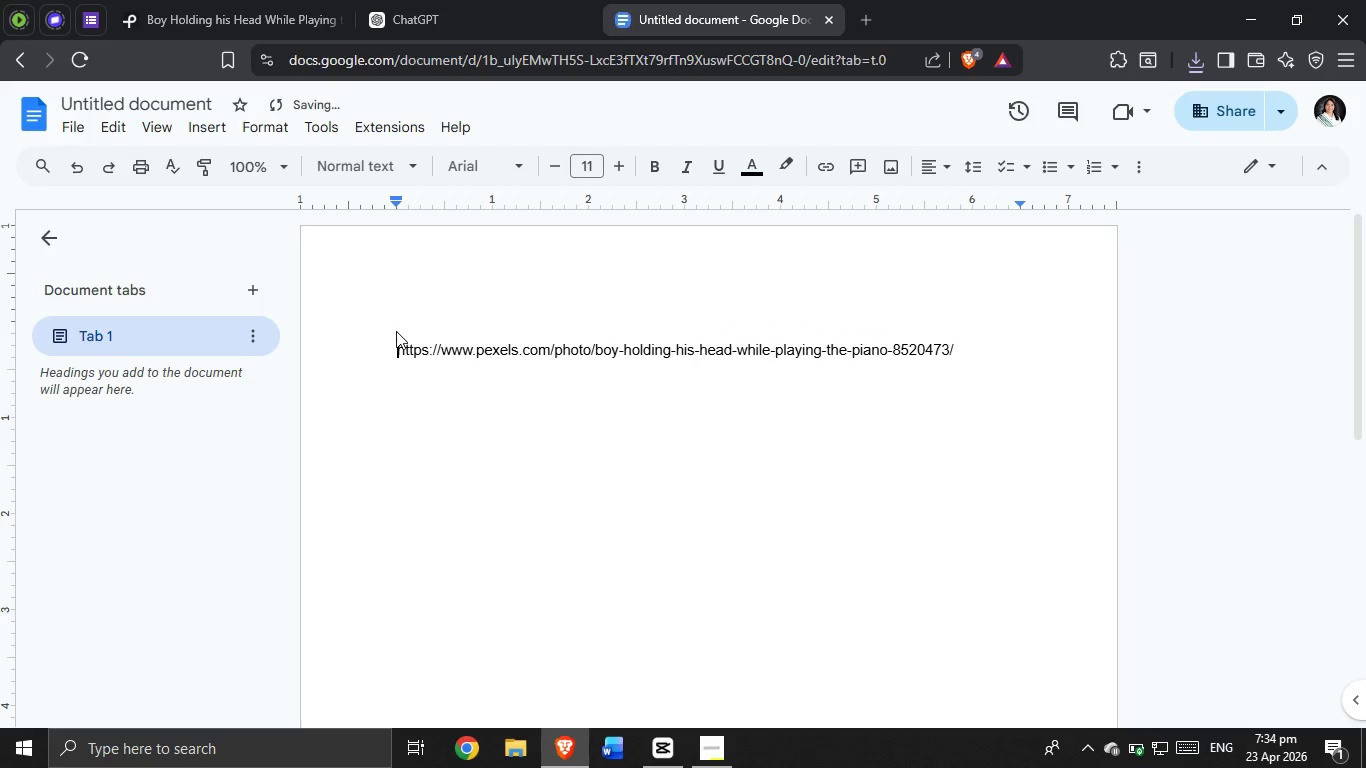 
key(Enter)
 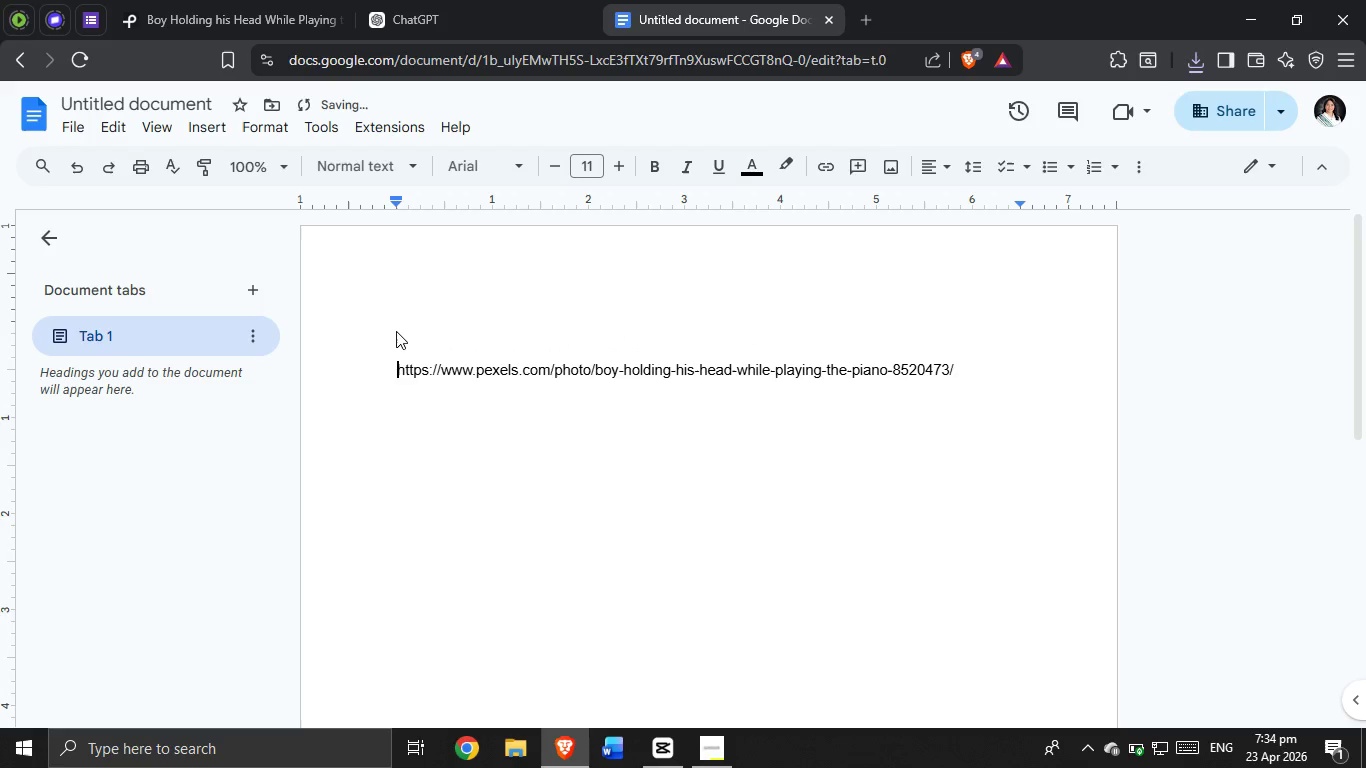 
left_click([396, 331])
 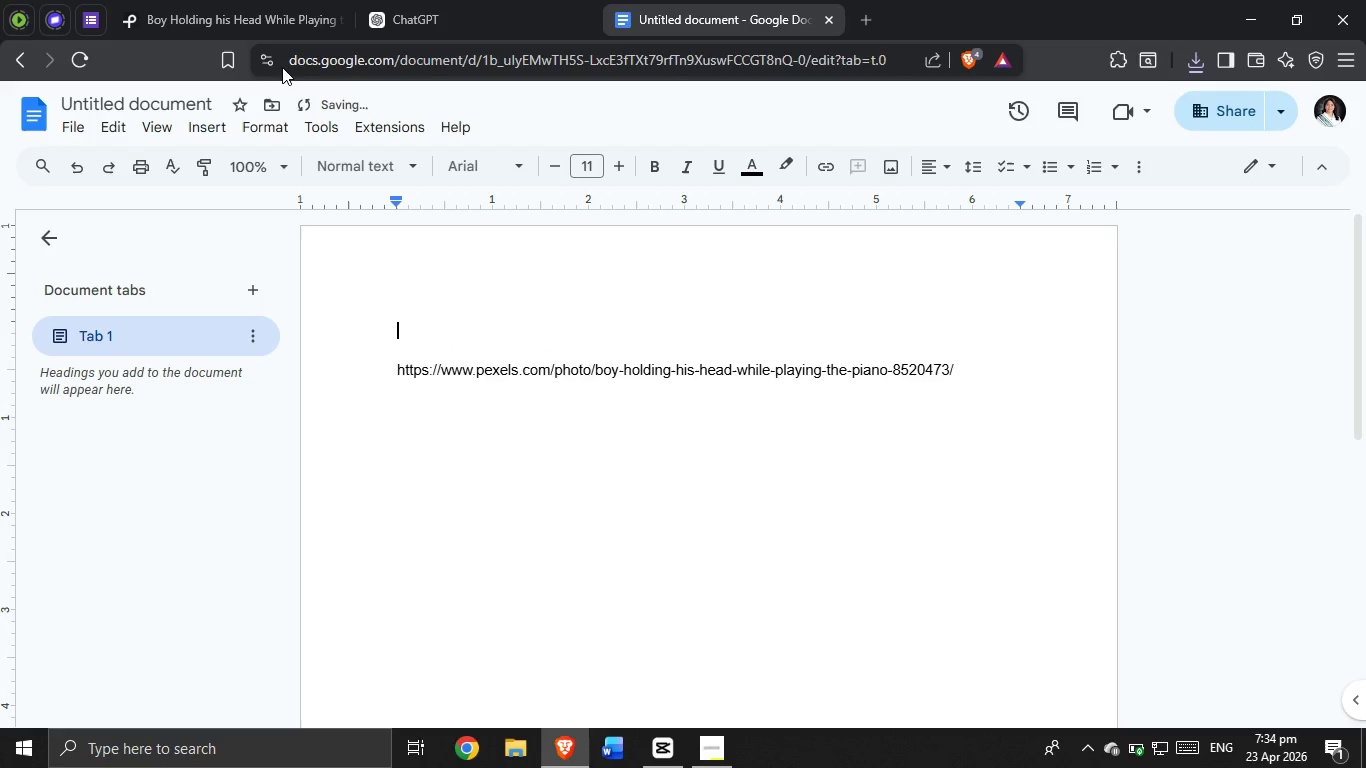 
left_click([221, 6])
 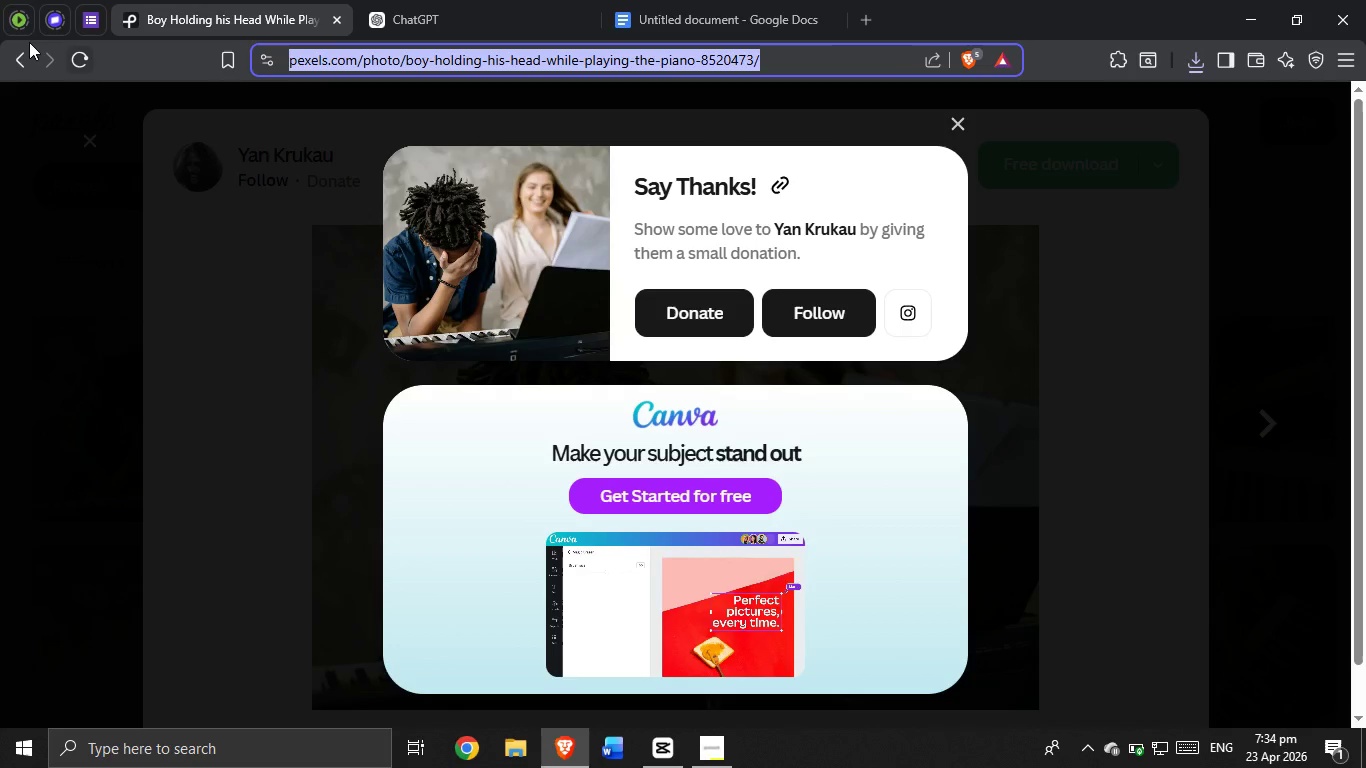 
left_click([25, 49])
 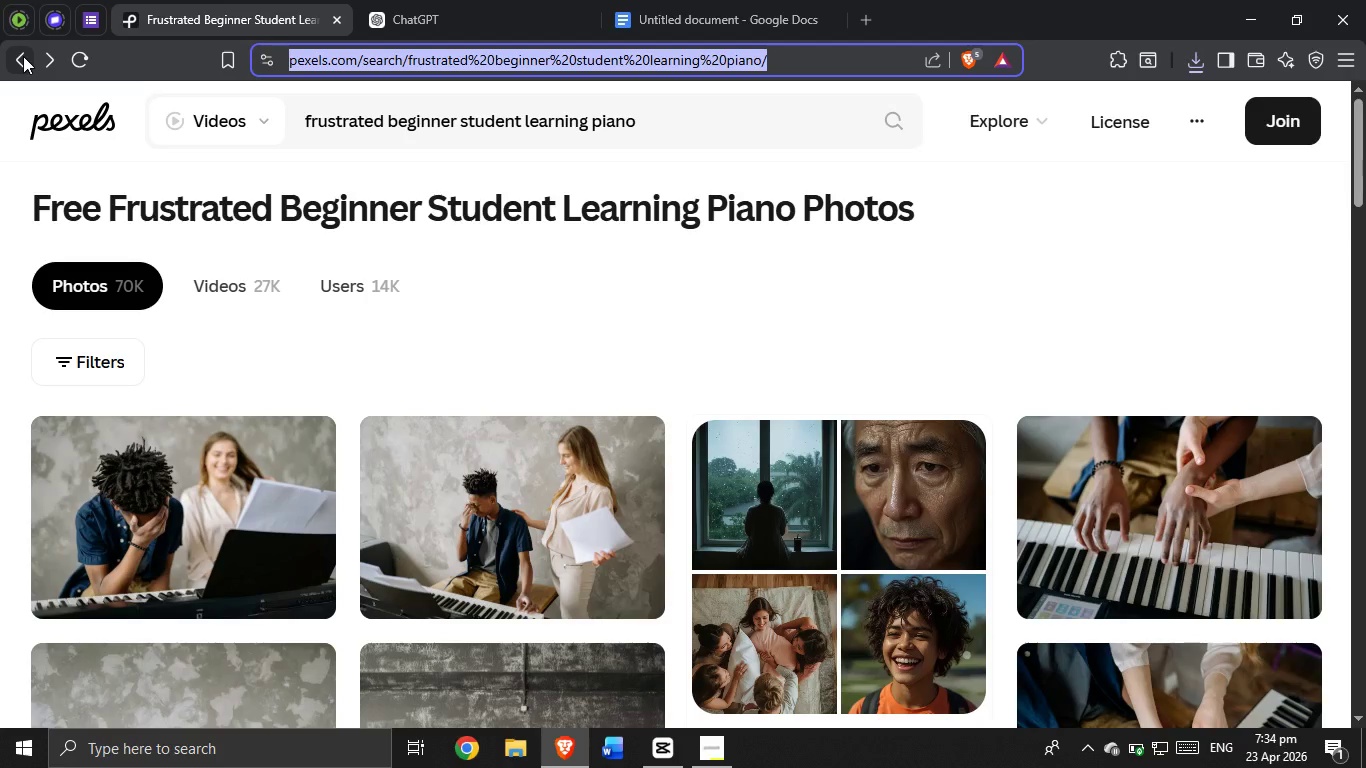 
left_click([23, 56])
 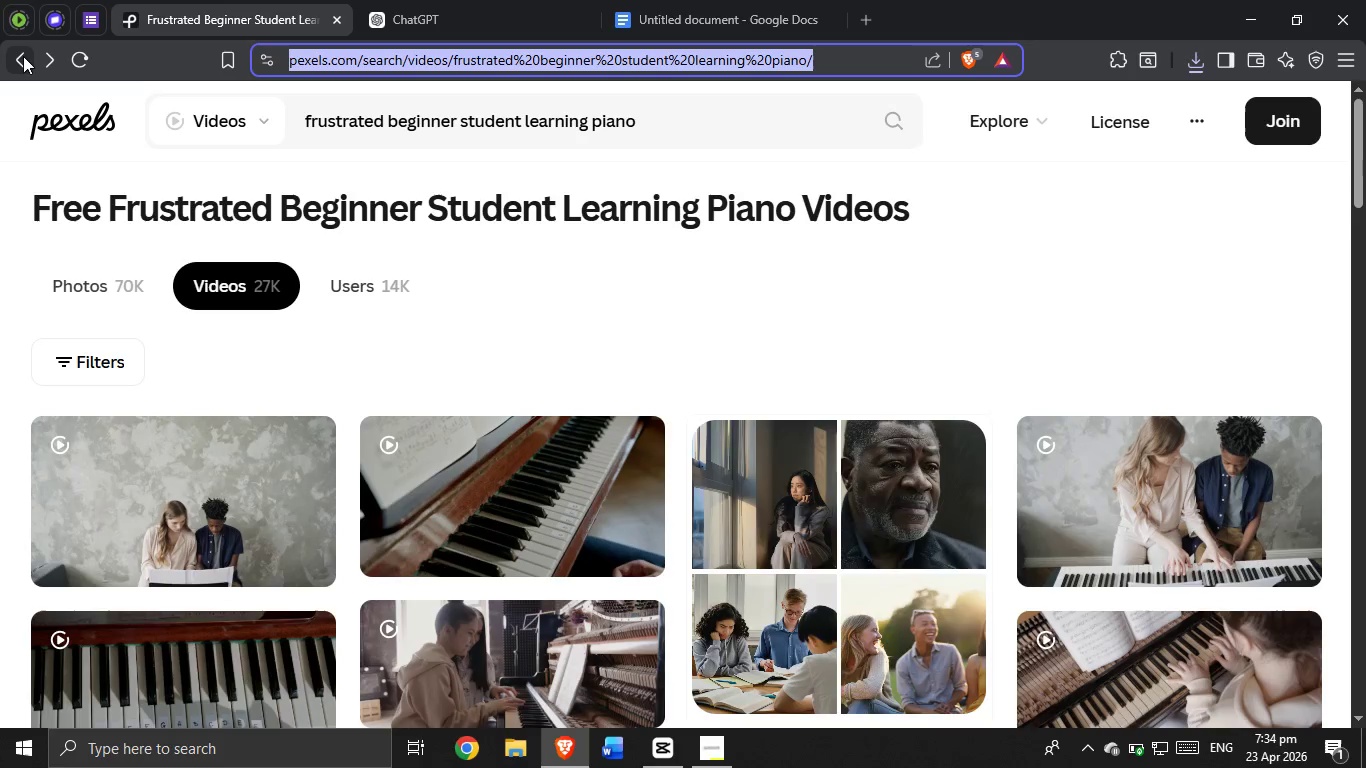 
left_click([23, 56])
 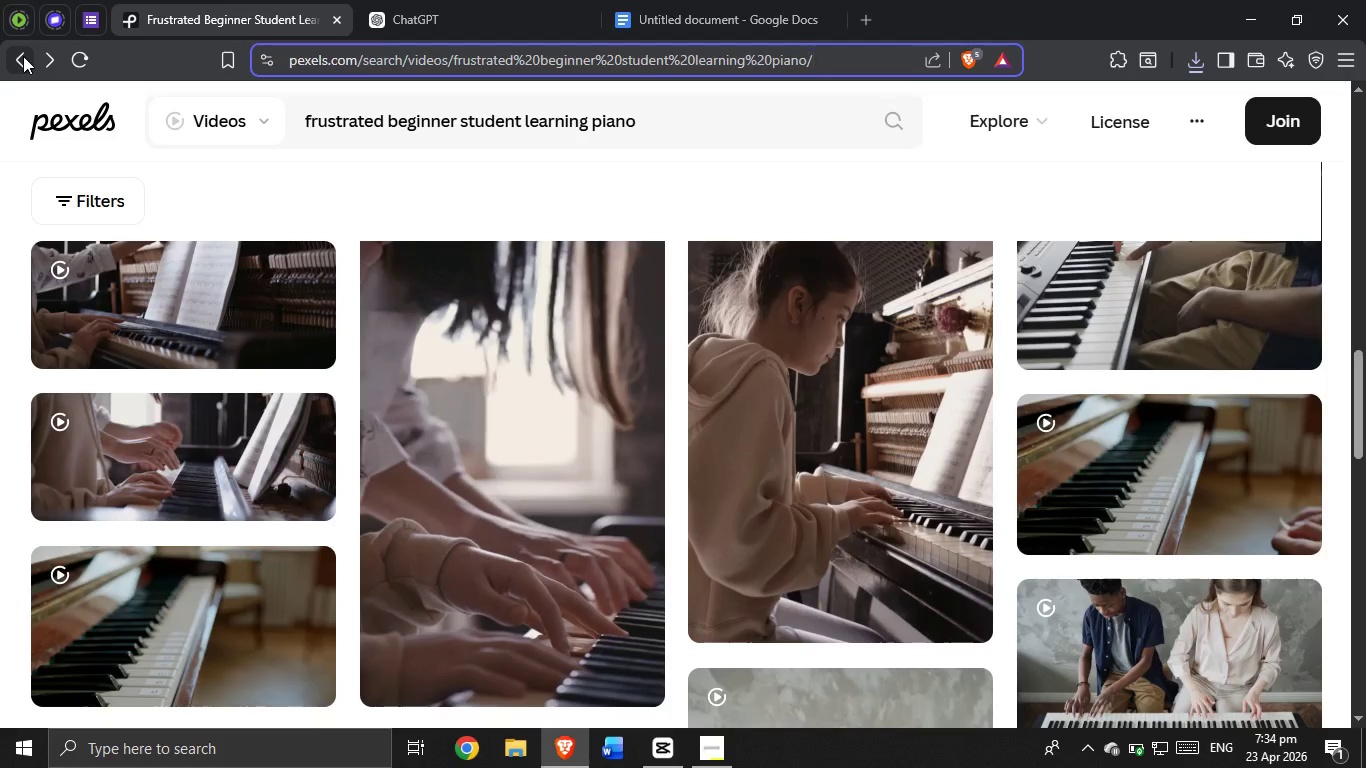 
left_click([23, 56])
 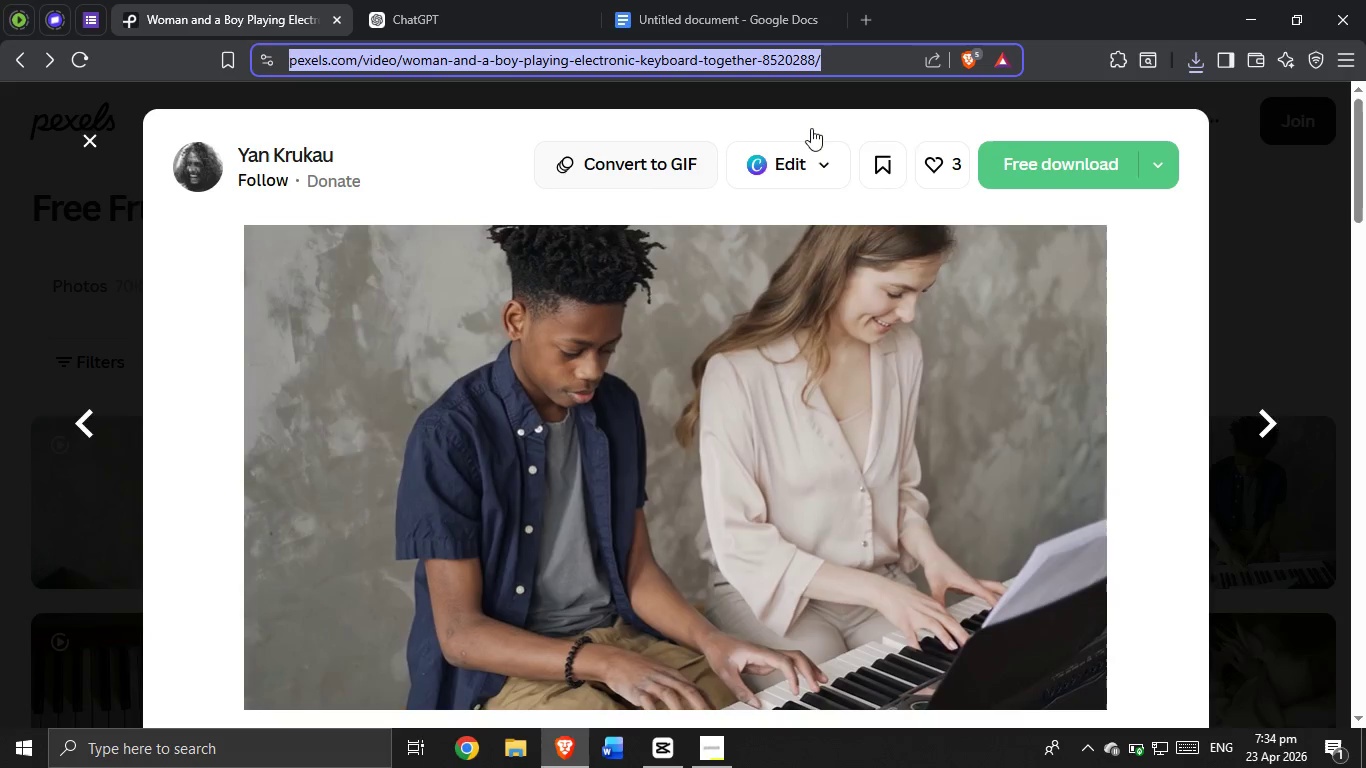 
key(Control+C)
 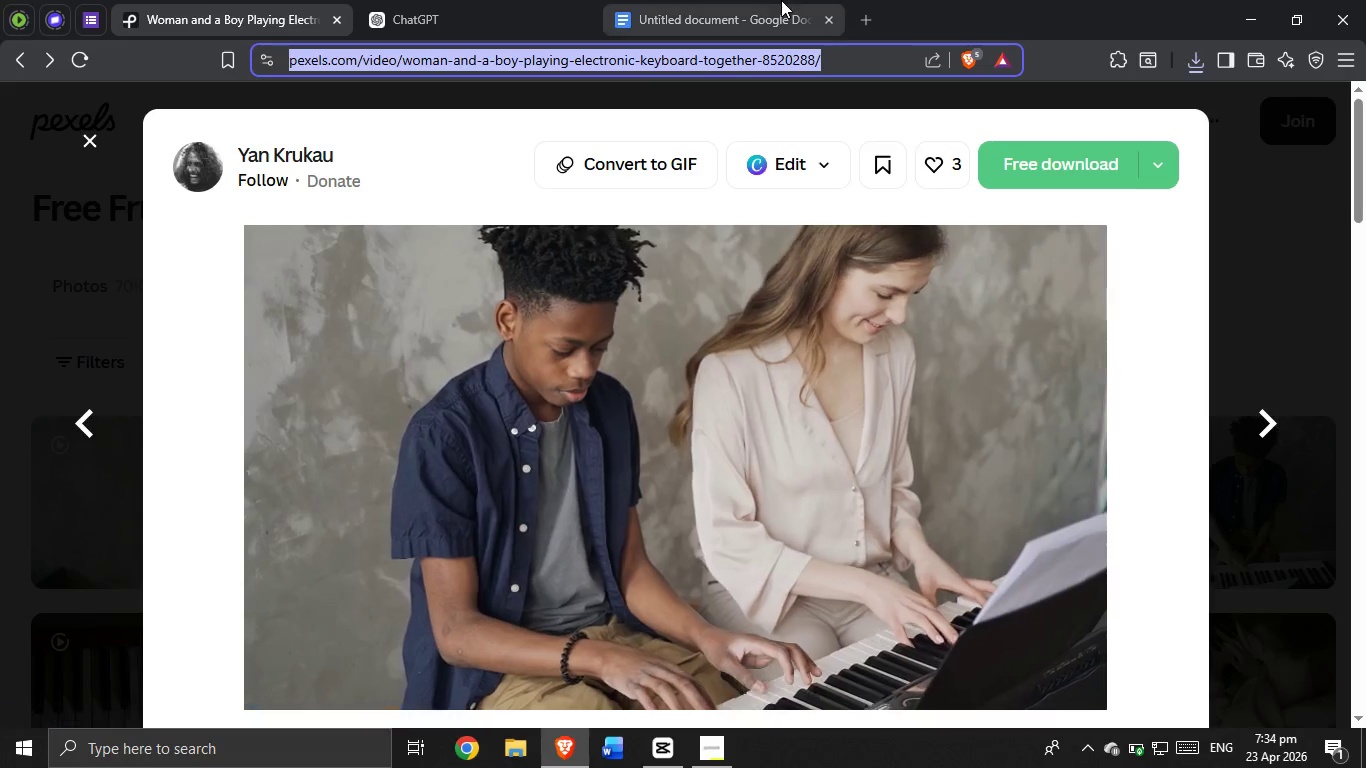 
left_click([781, 0])
 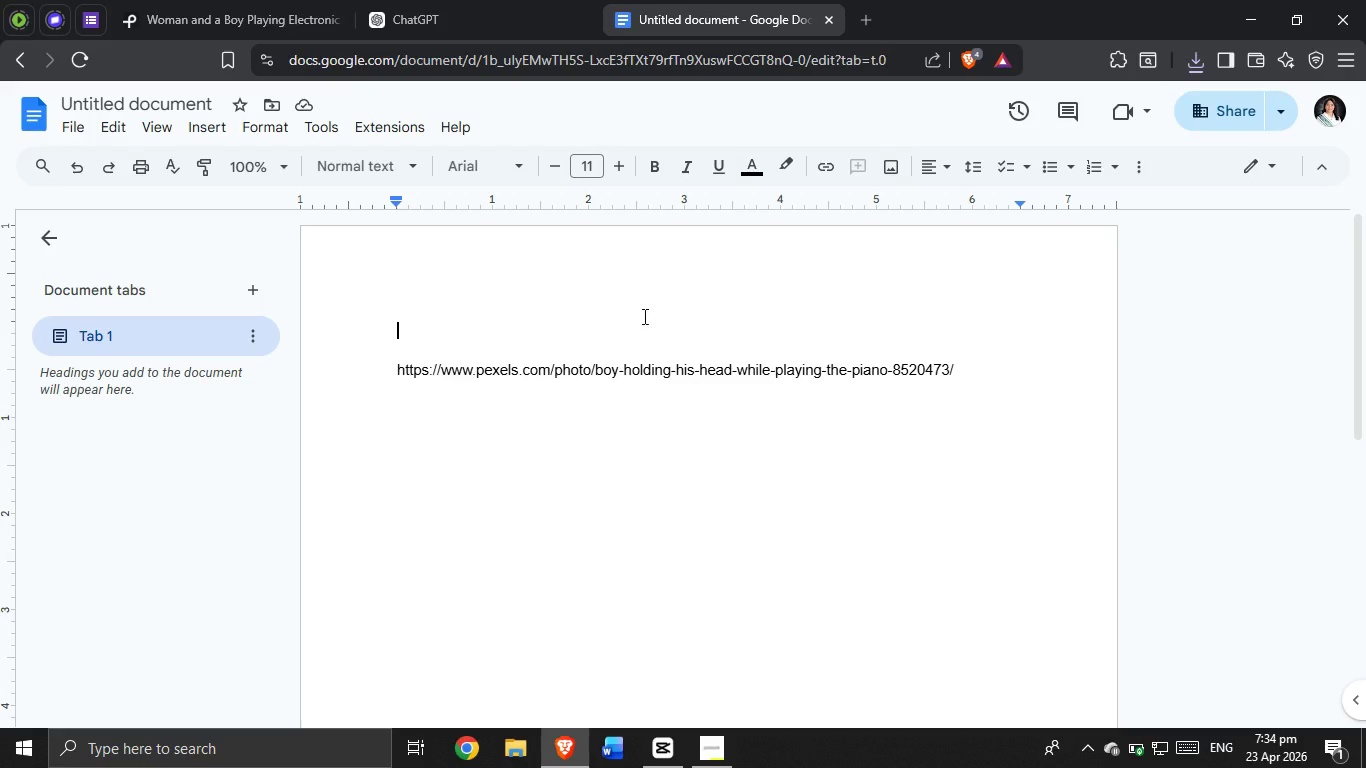 
key(Control+V)
 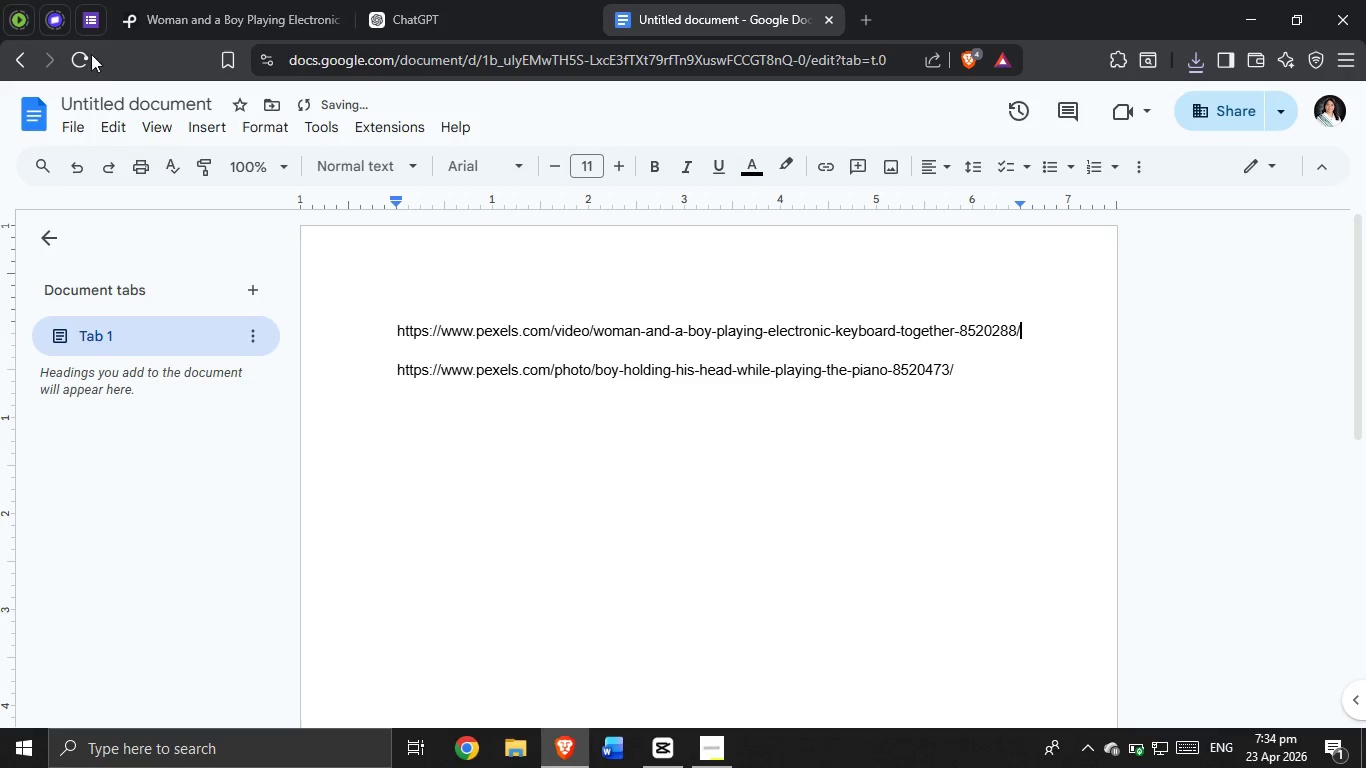 
left_click([164, 9])
 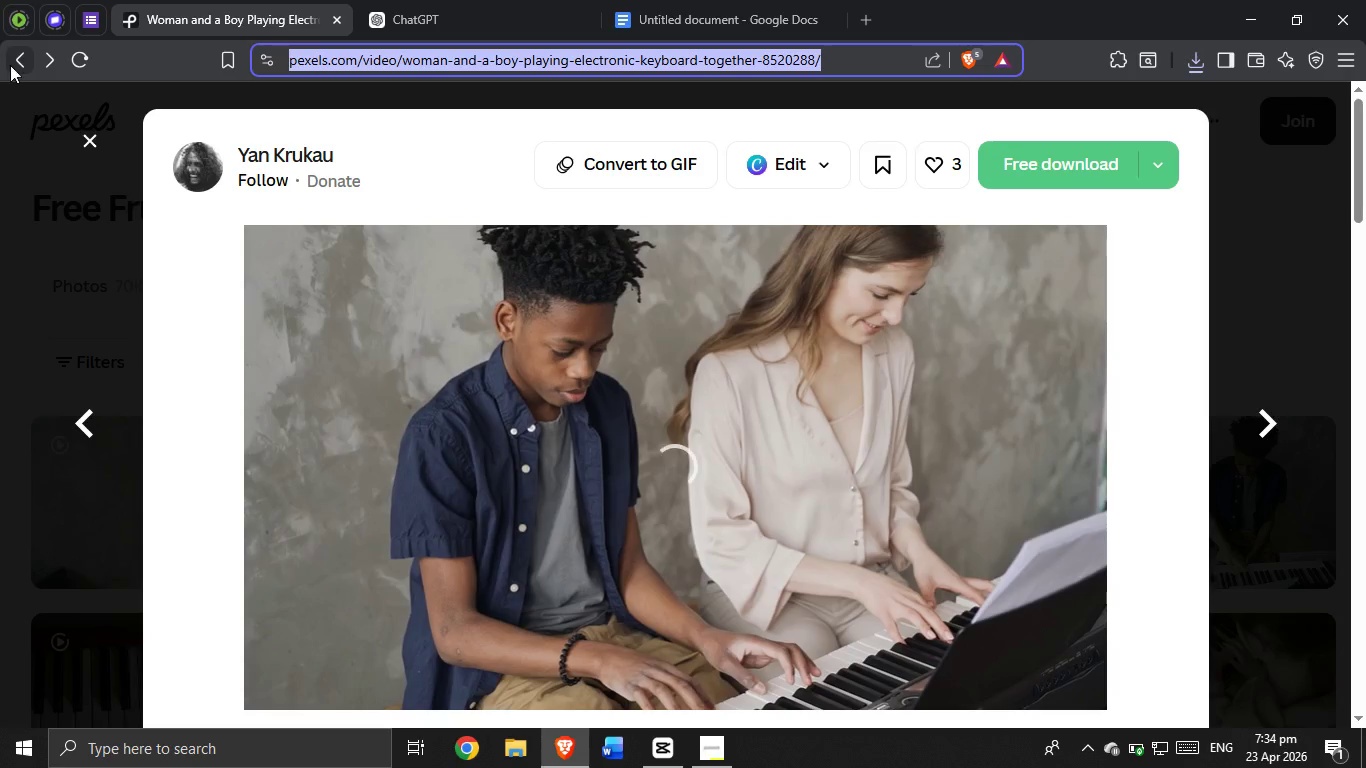 
left_click([10, 65])
 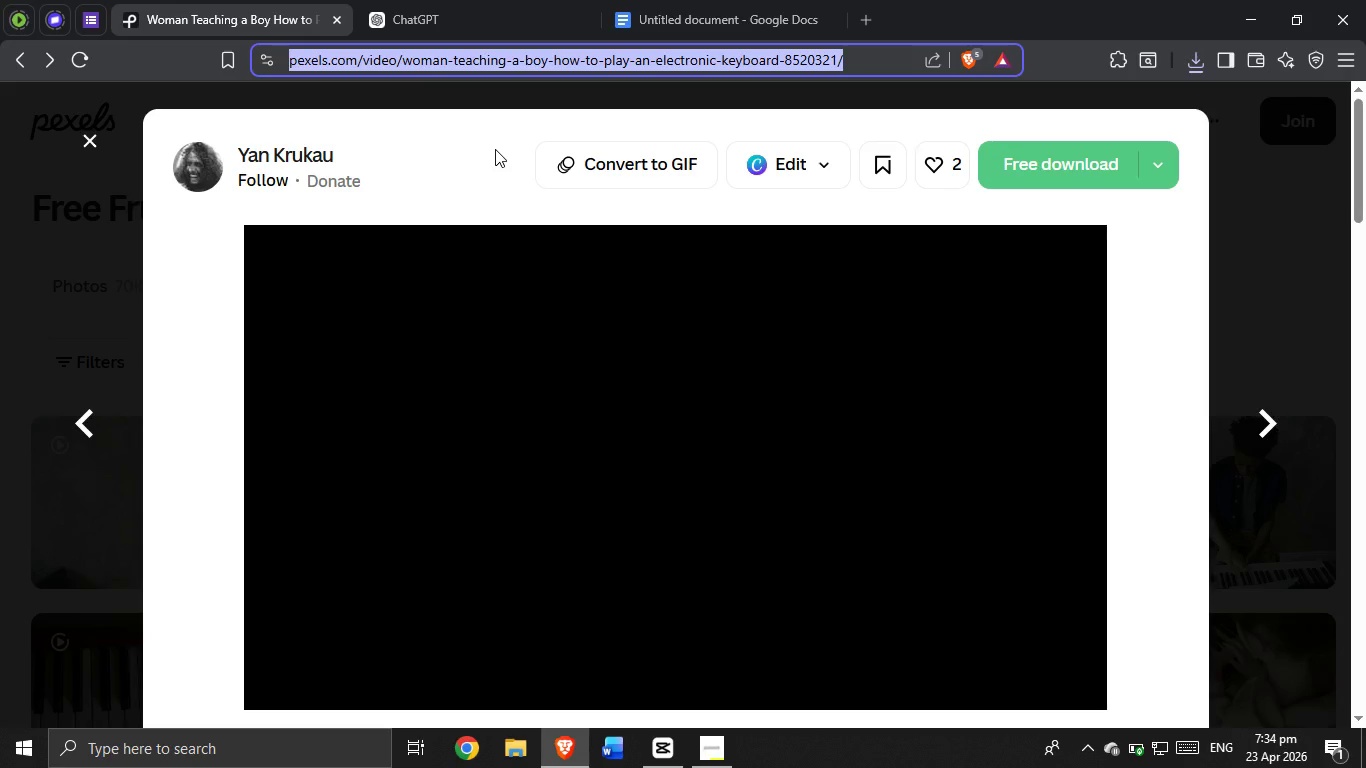 
key(Control+C)
 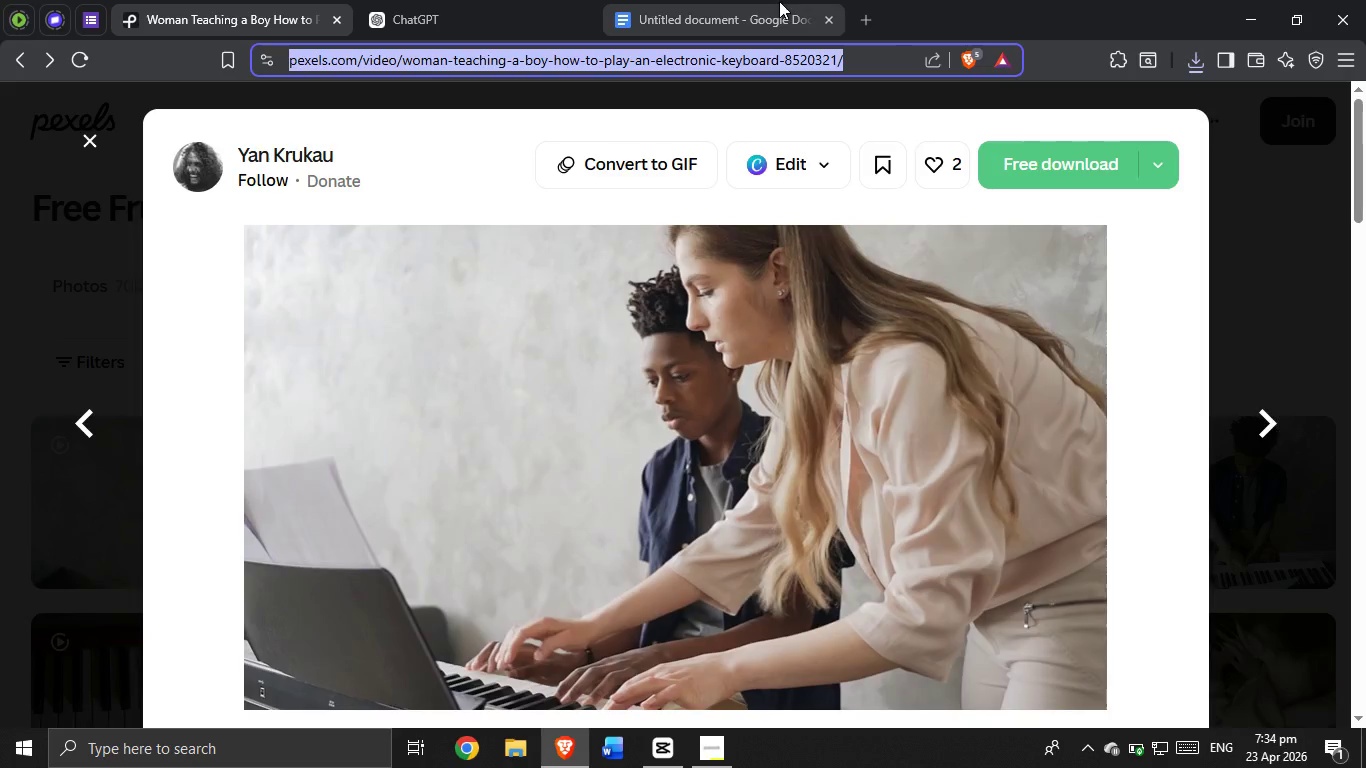 
left_click([778, 1])
 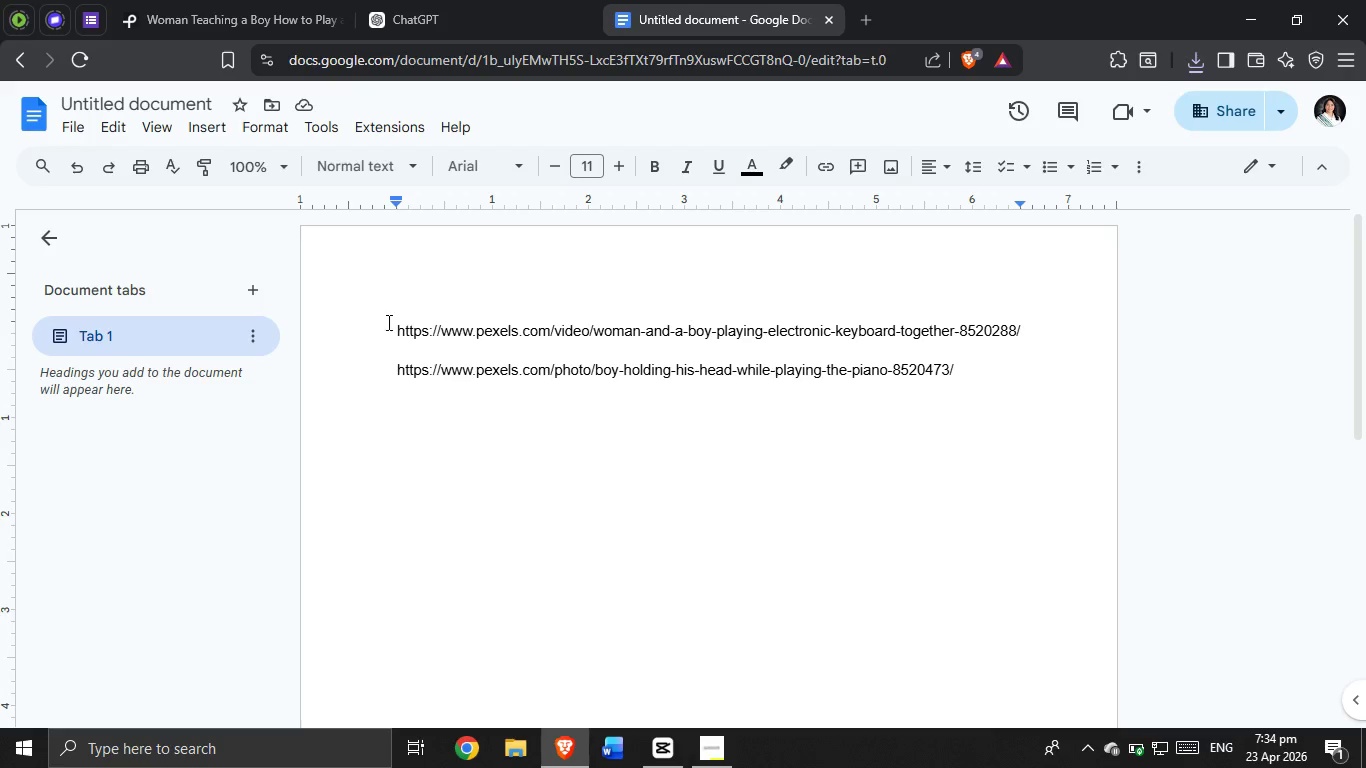 
left_click([386, 326])
 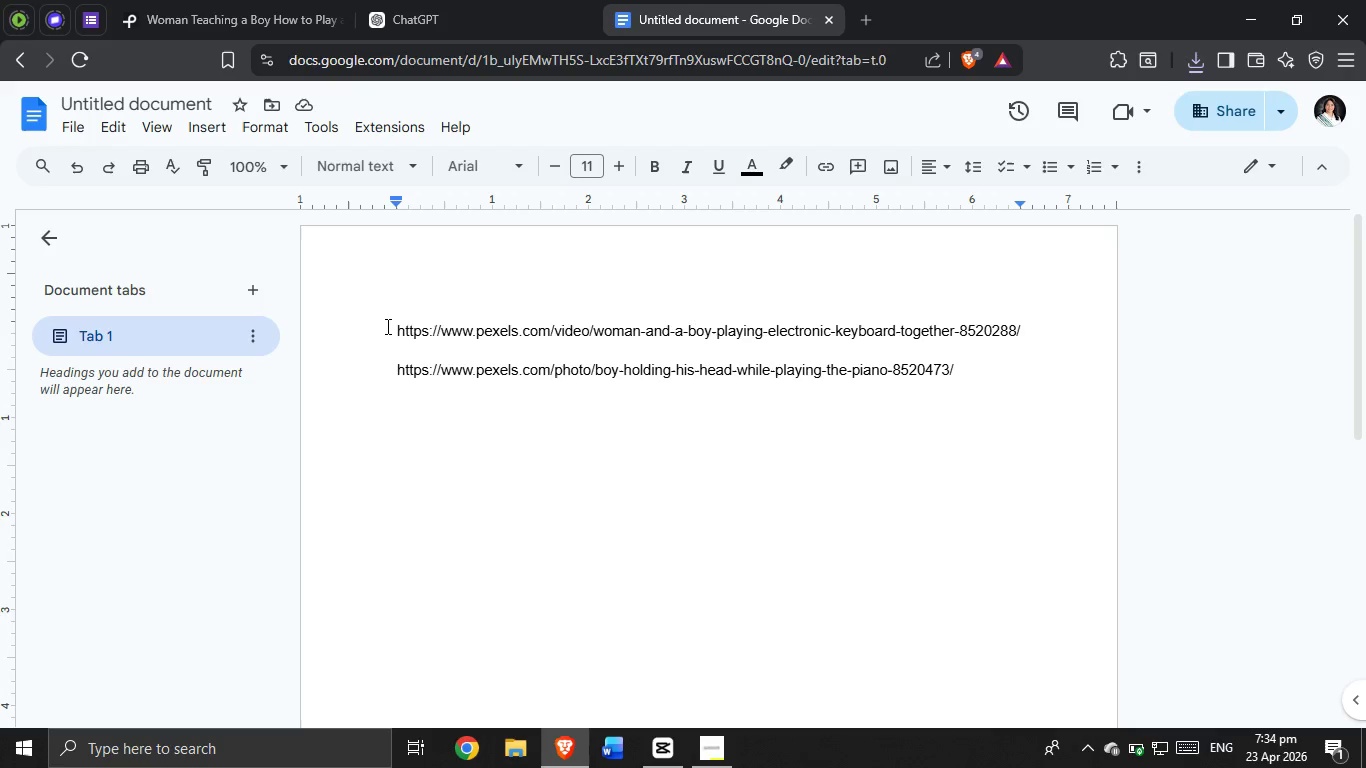 
key(Enter)
 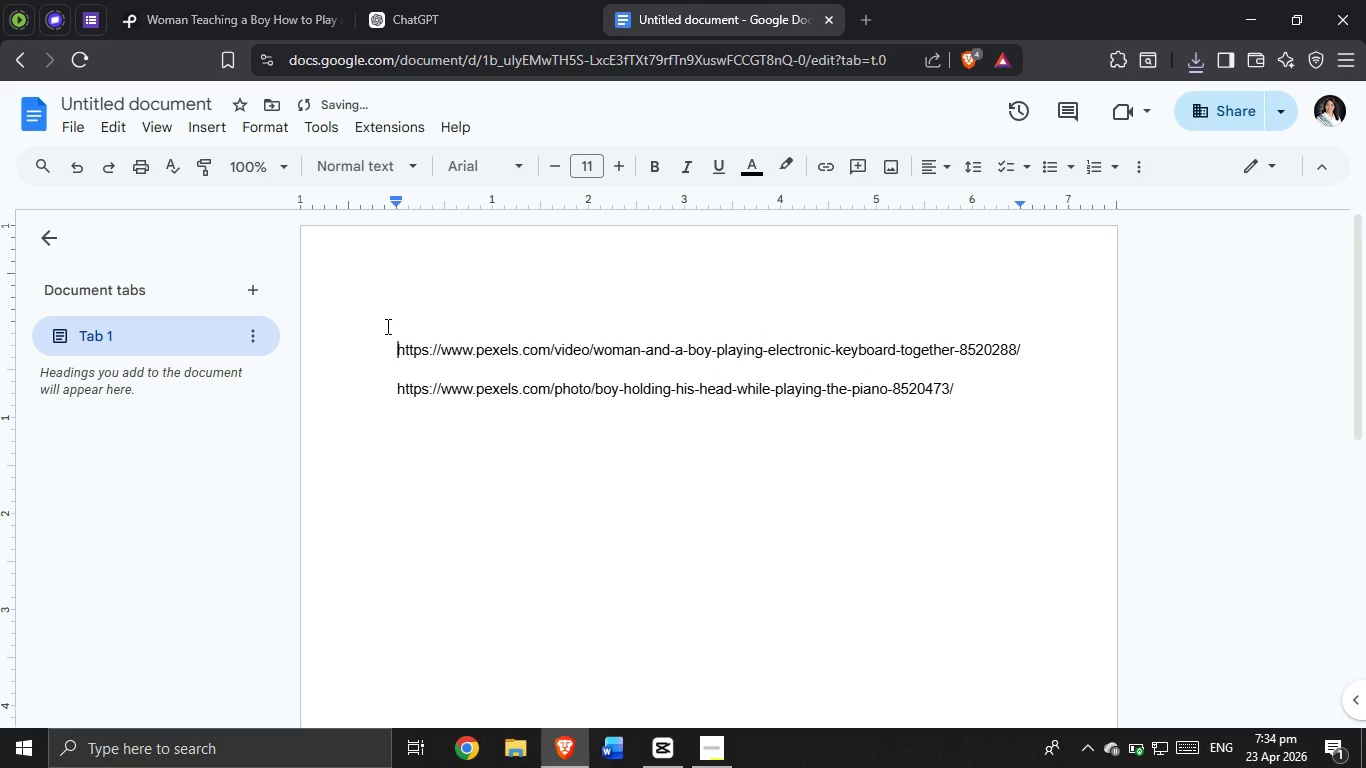 
left_click([386, 326])
 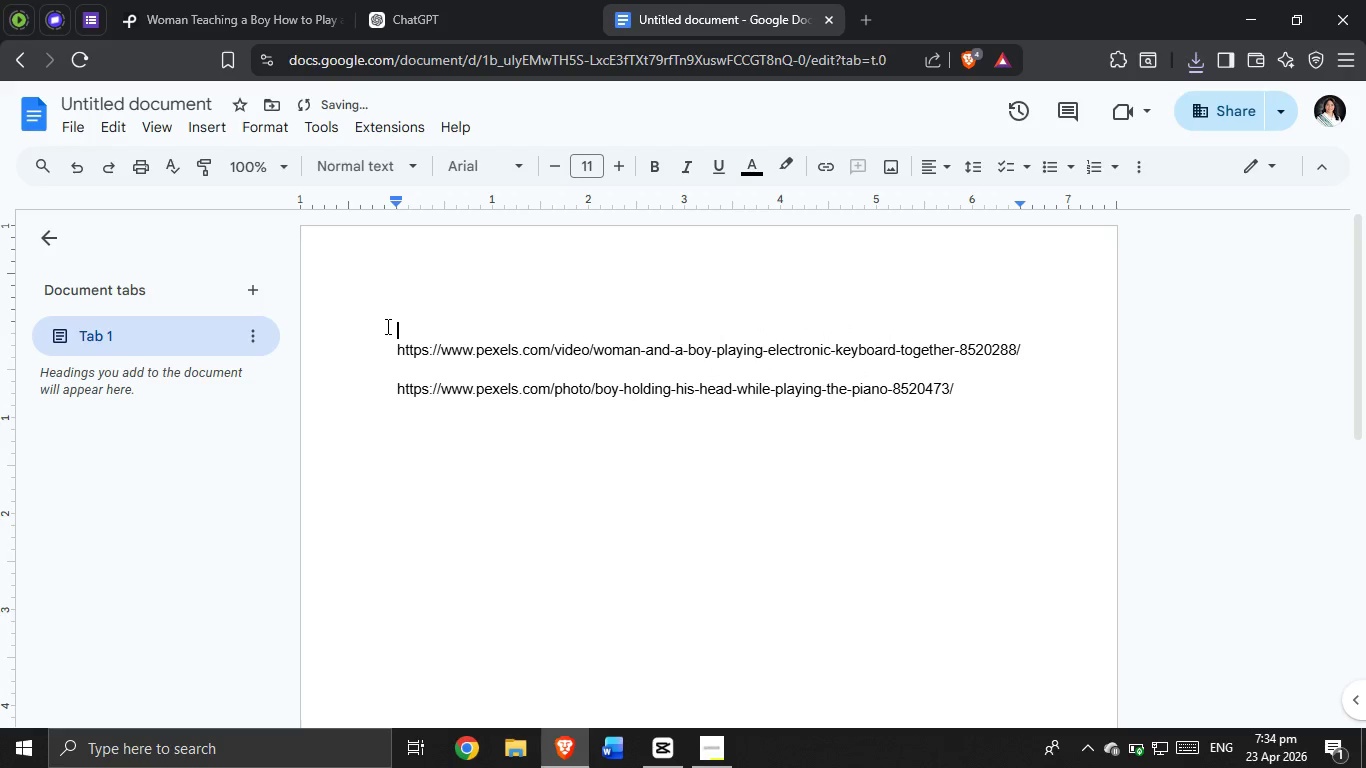 
key(Control+ControlLeft)
 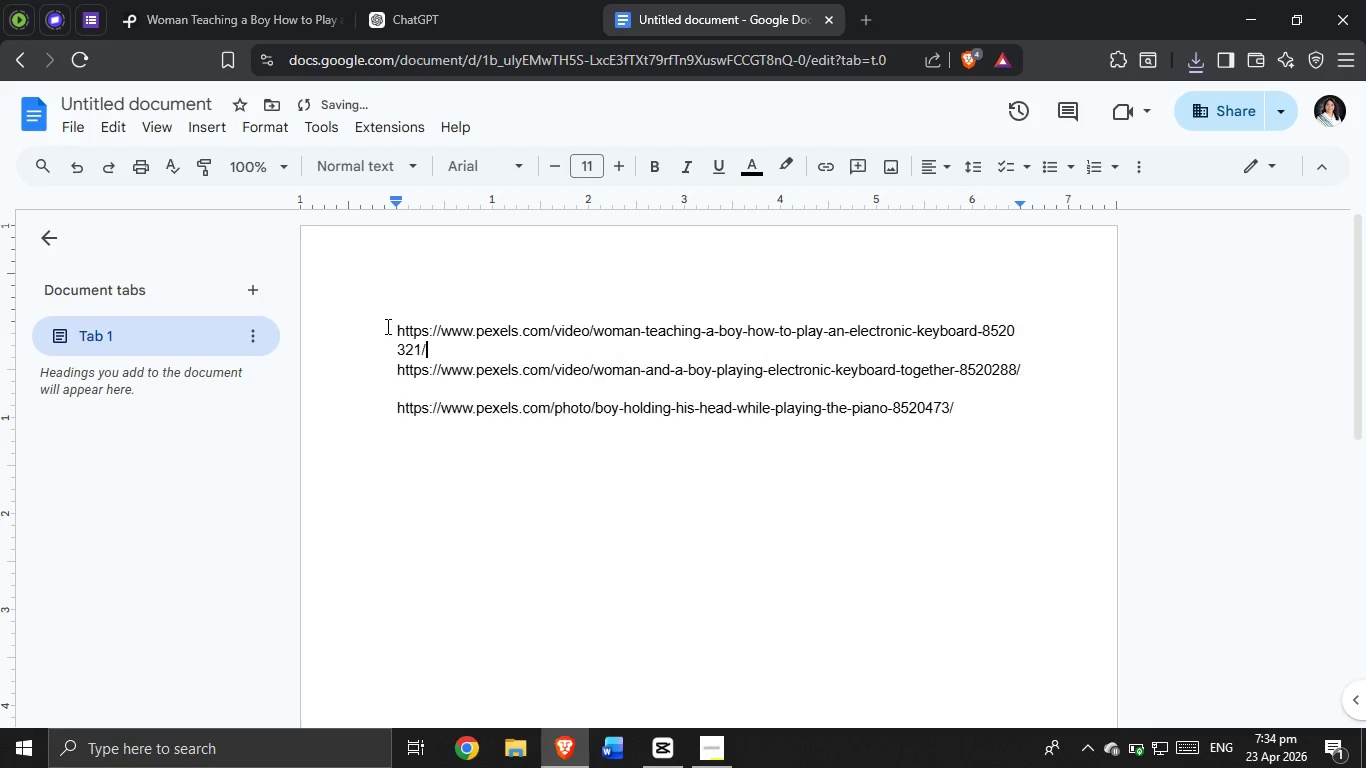 
key(Control+V)
 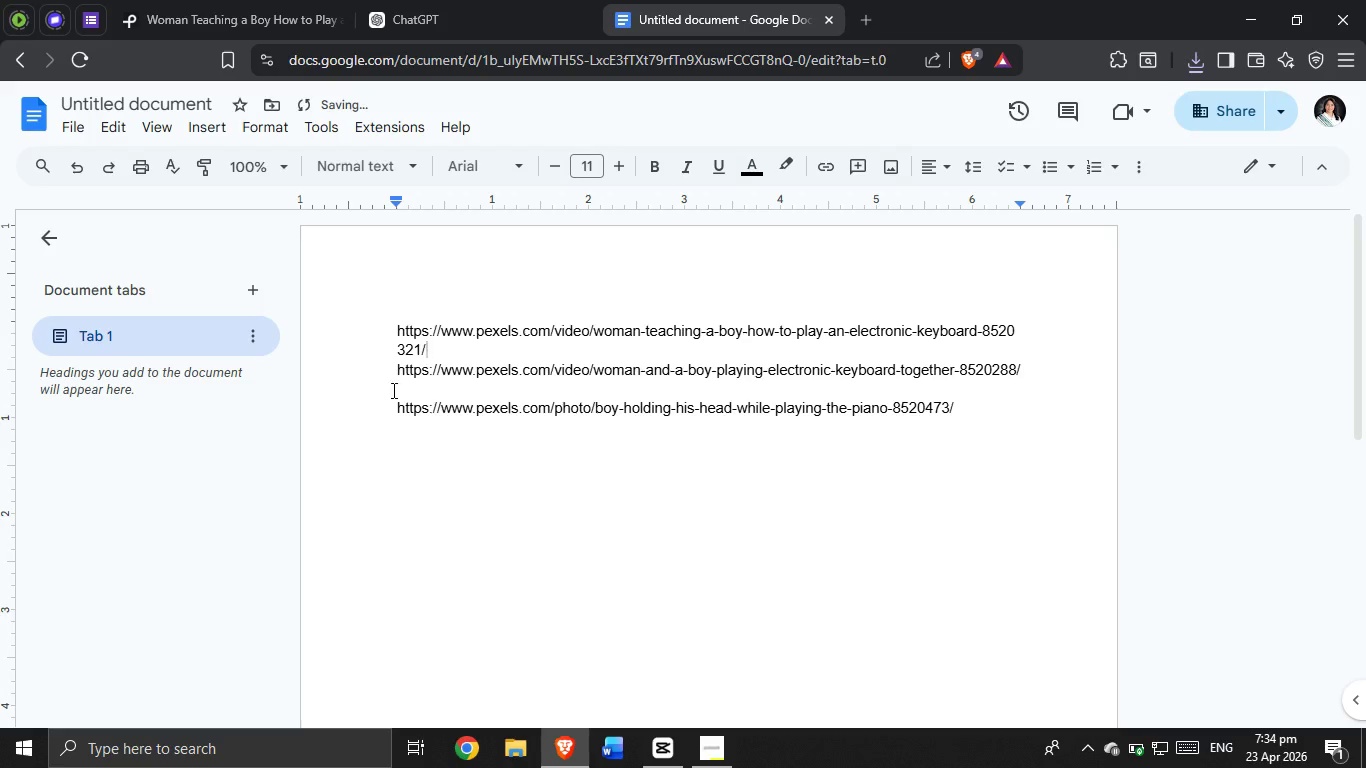 
left_click([405, 384])
 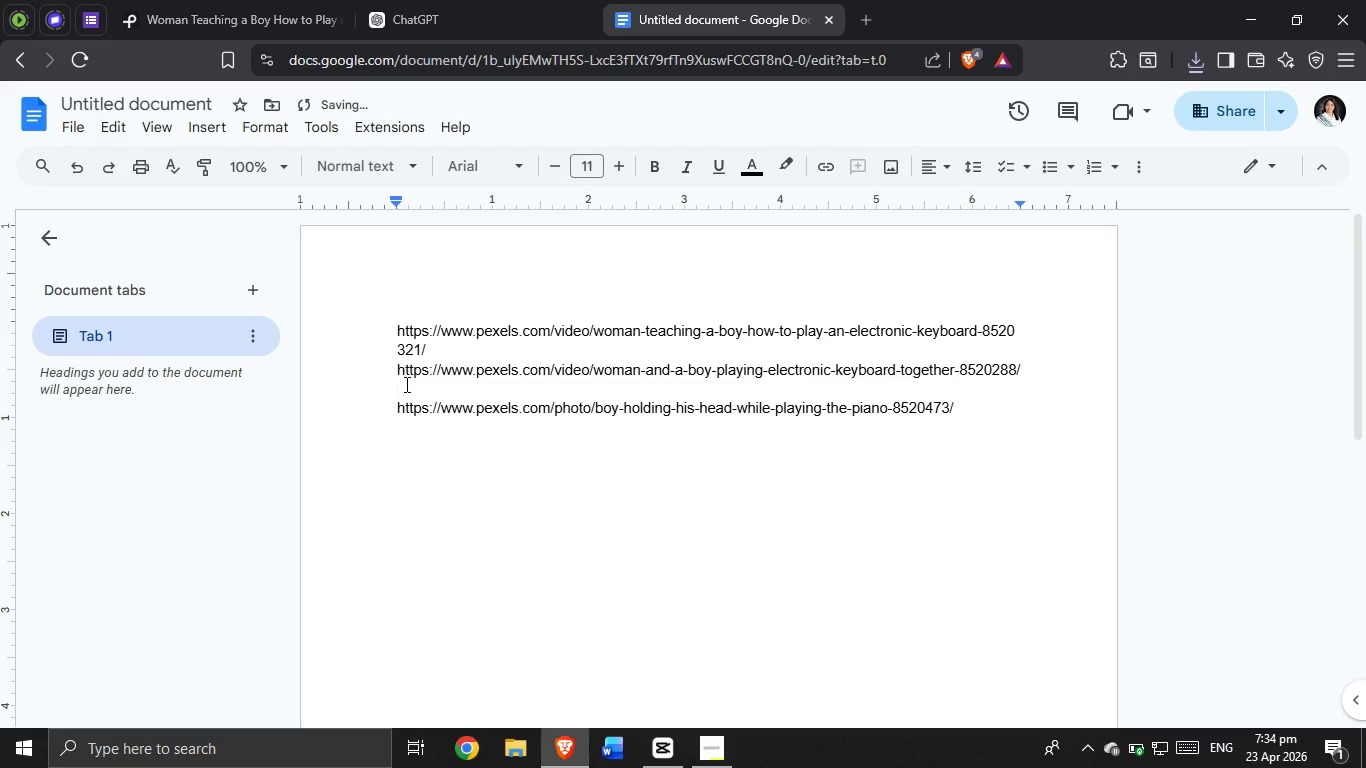 
key(Backspace)
 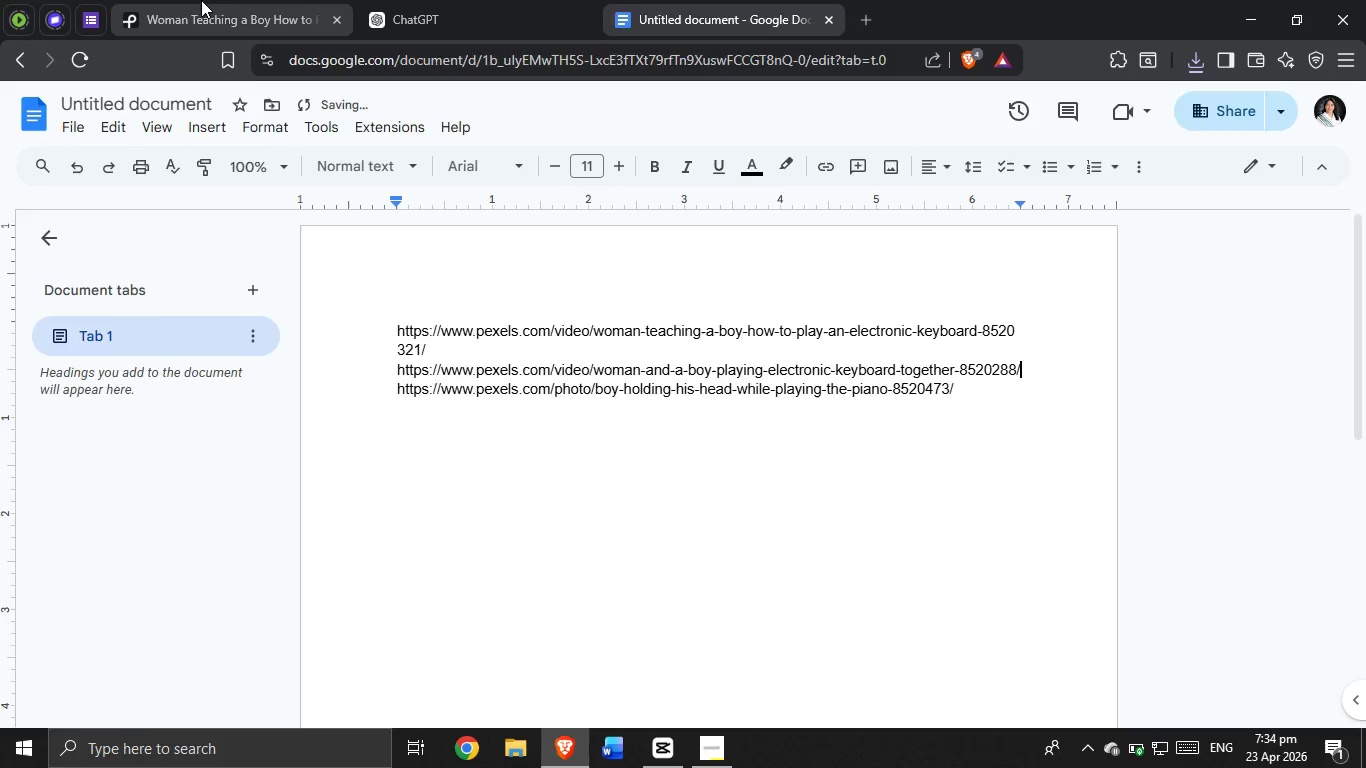 
left_click([201, 0])
 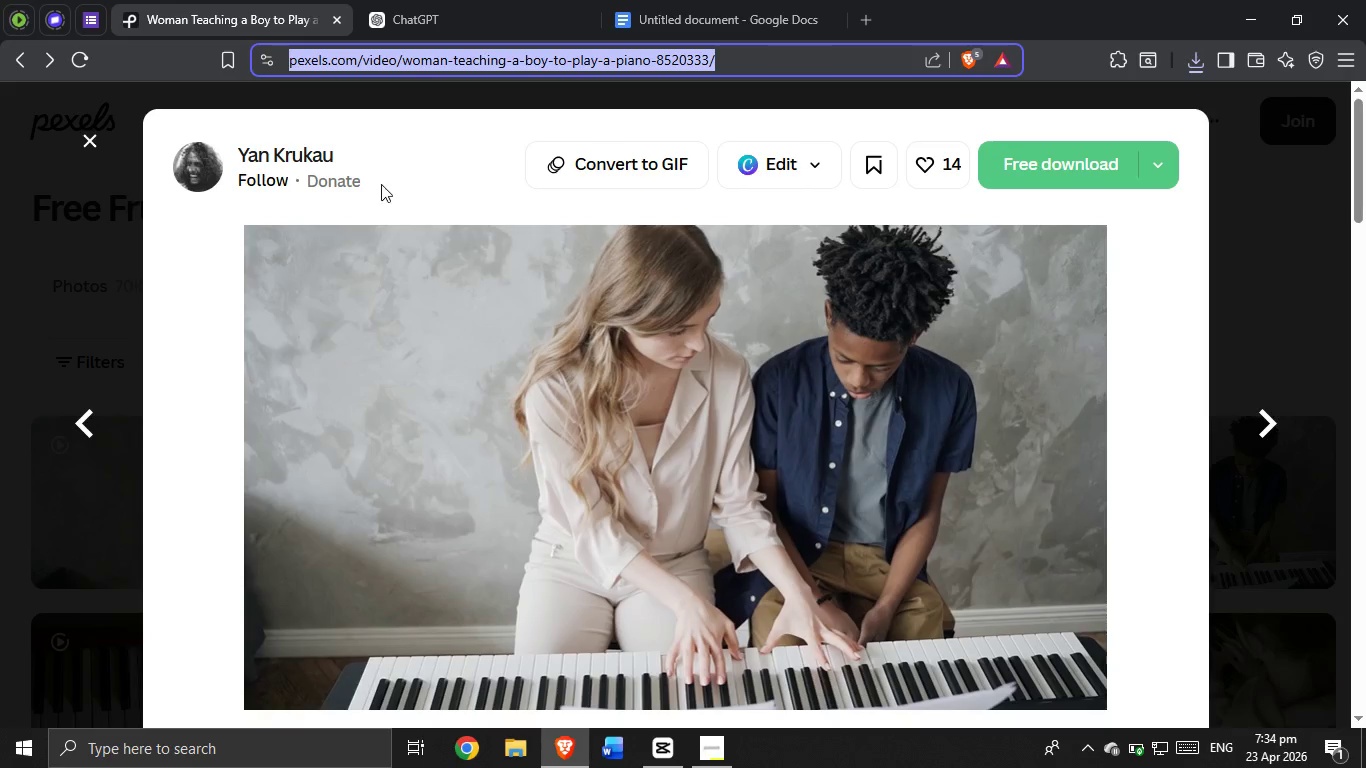 
left_click([19, 61])
 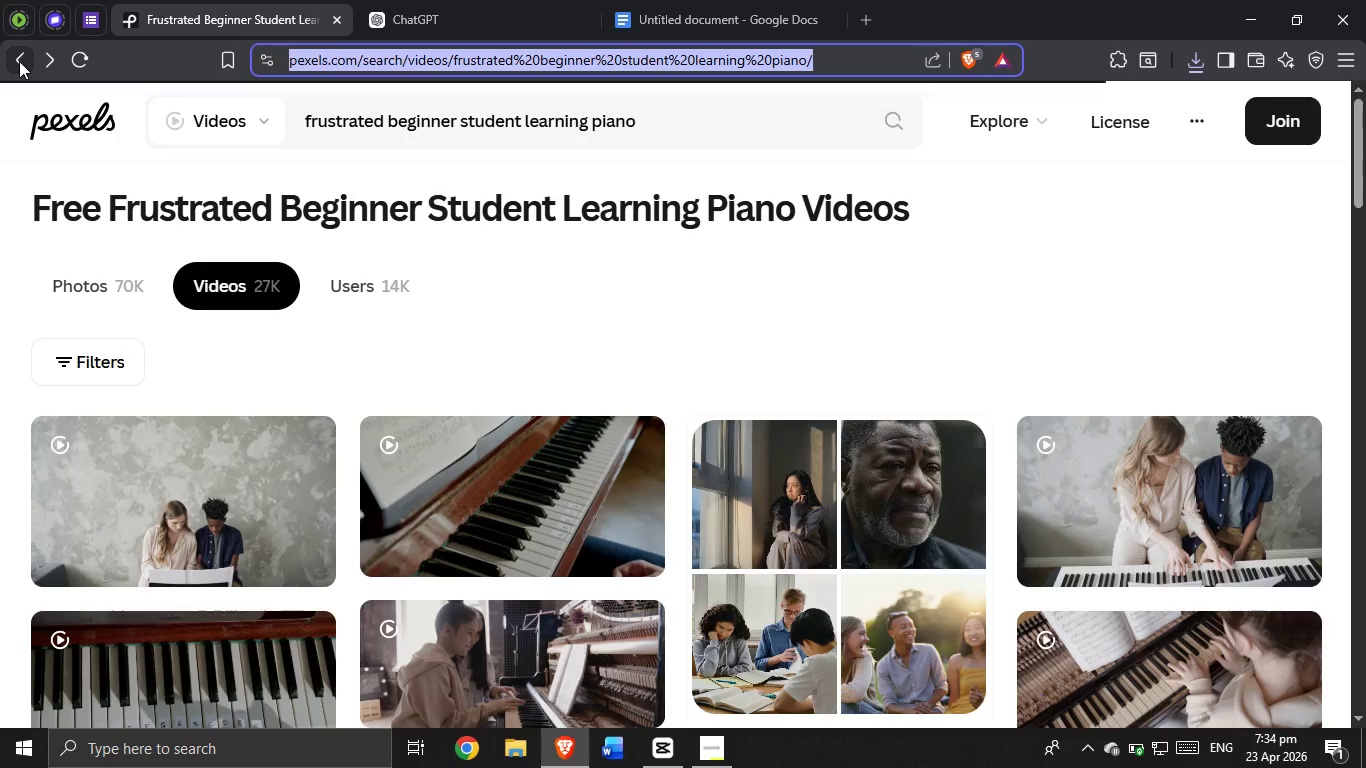 
left_click([19, 61])
 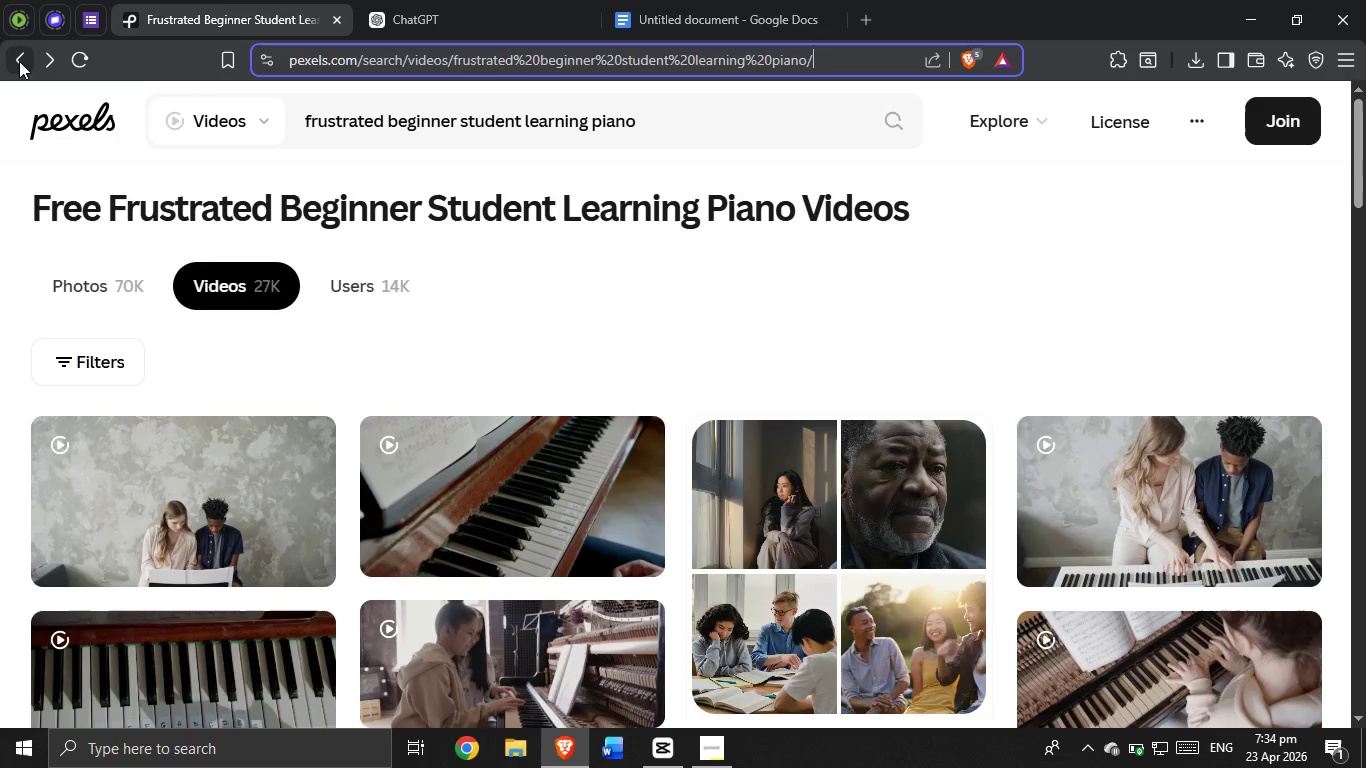 
wait(5.12)
 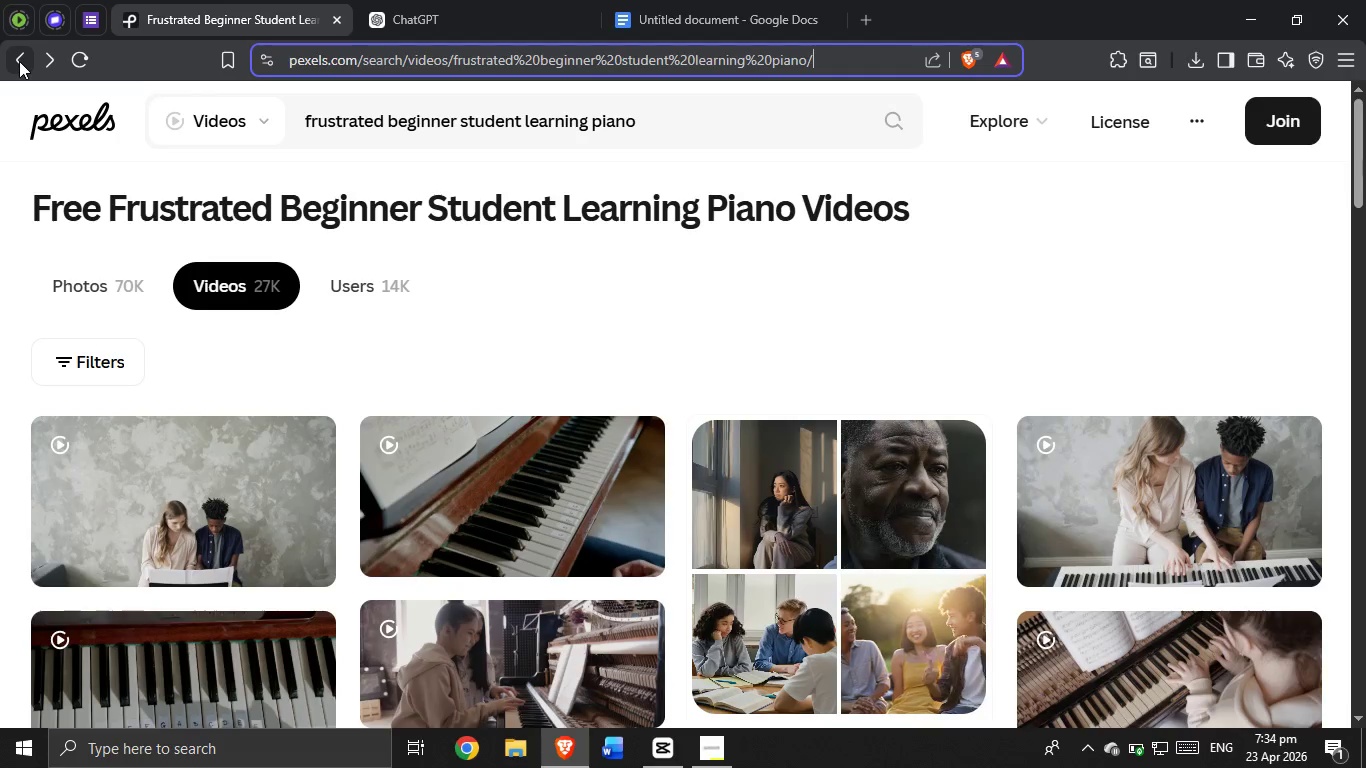 
left_click([19, 61])
 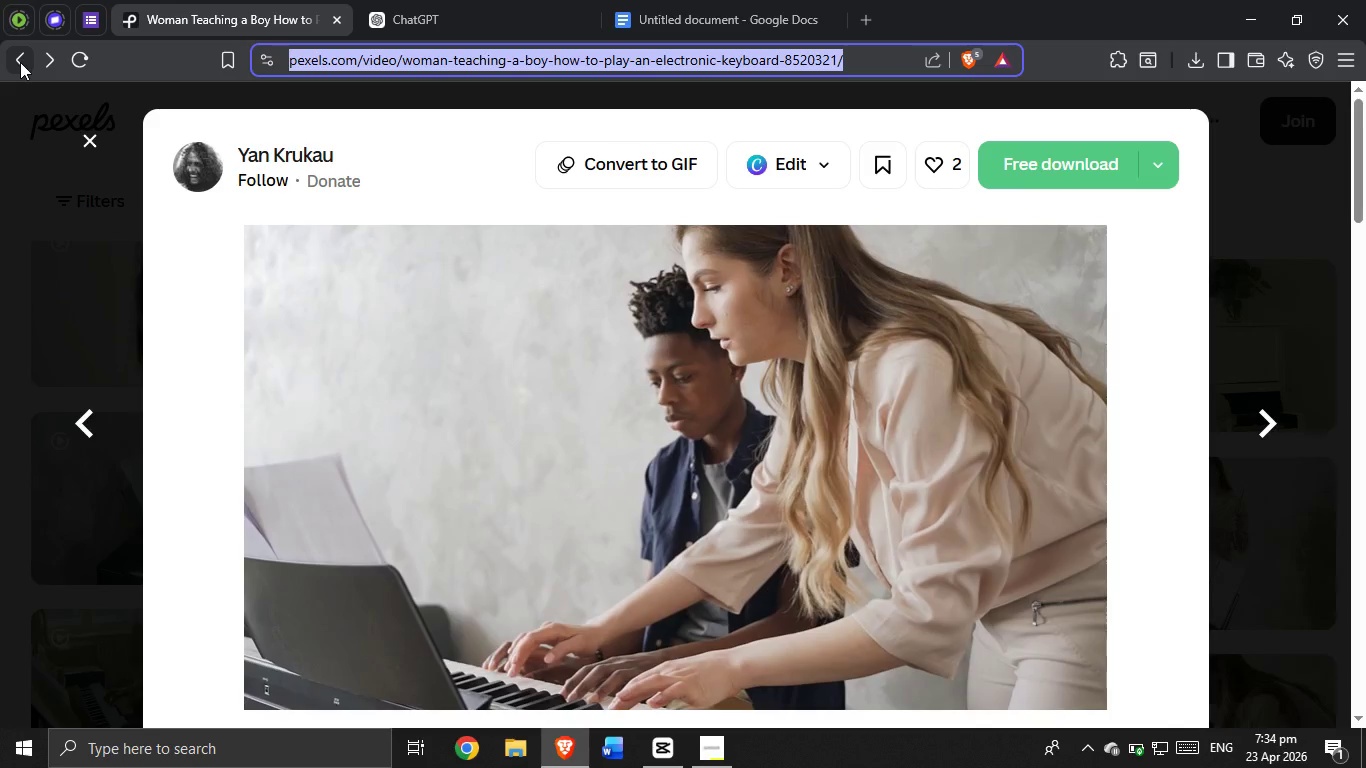 
left_click([21, 62])
 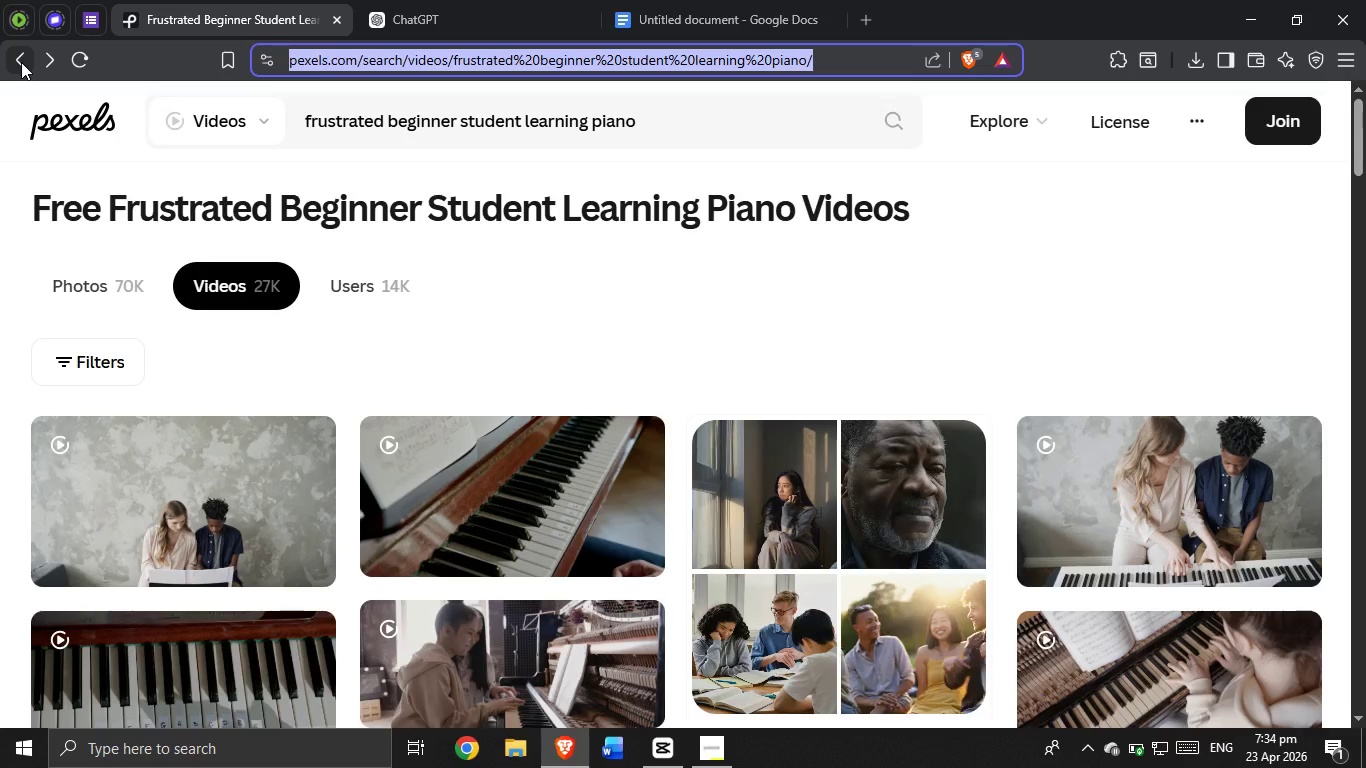 
left_click([21, 62])
 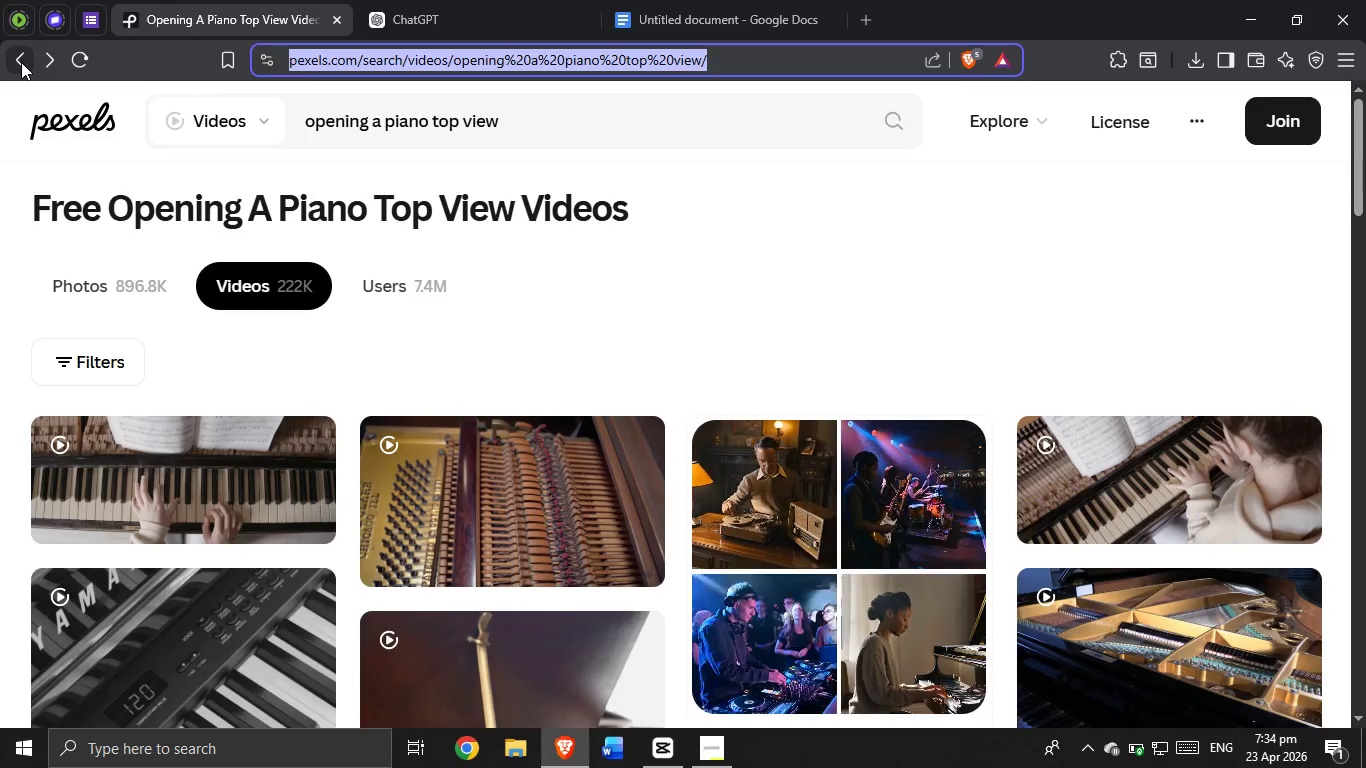 
scroll: coordinate [200, 201], scroll_direction: down, amount: 2.0
 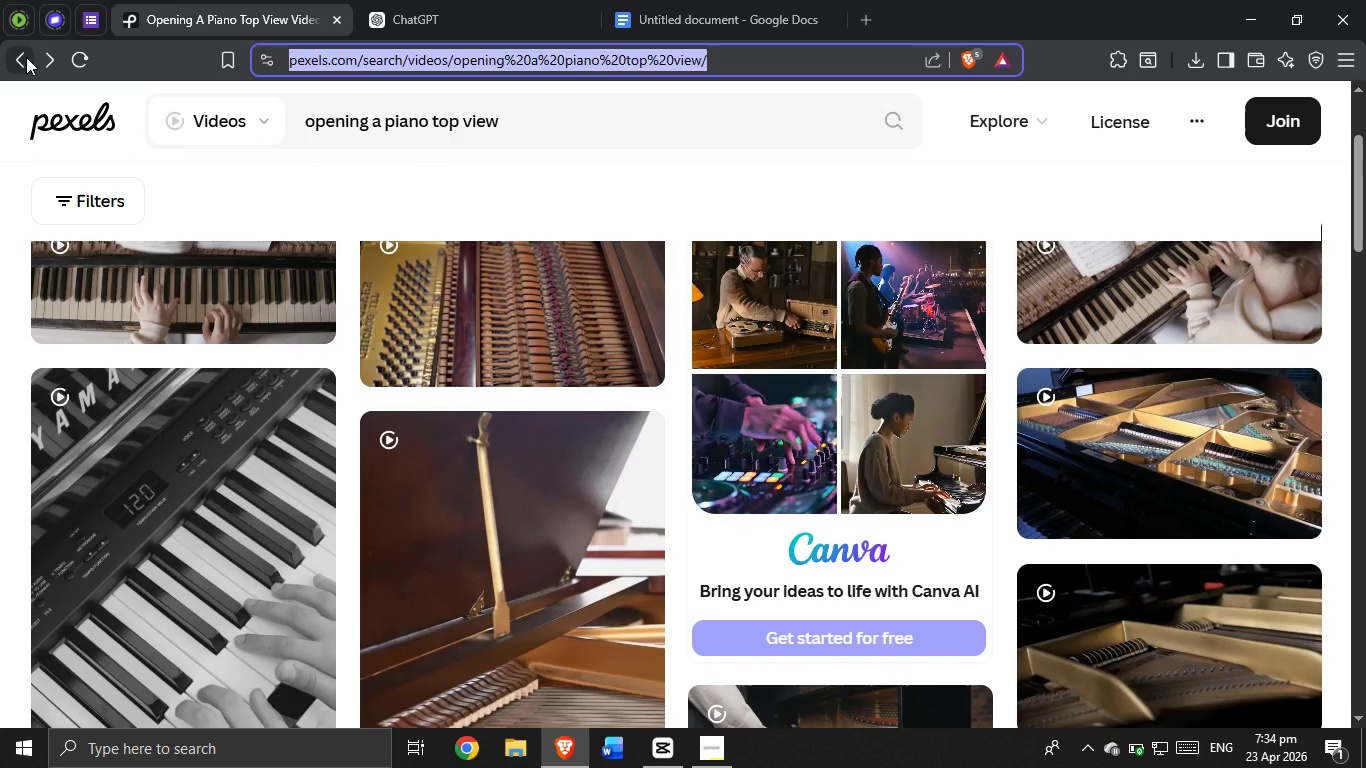 
left_click([47, 68])
 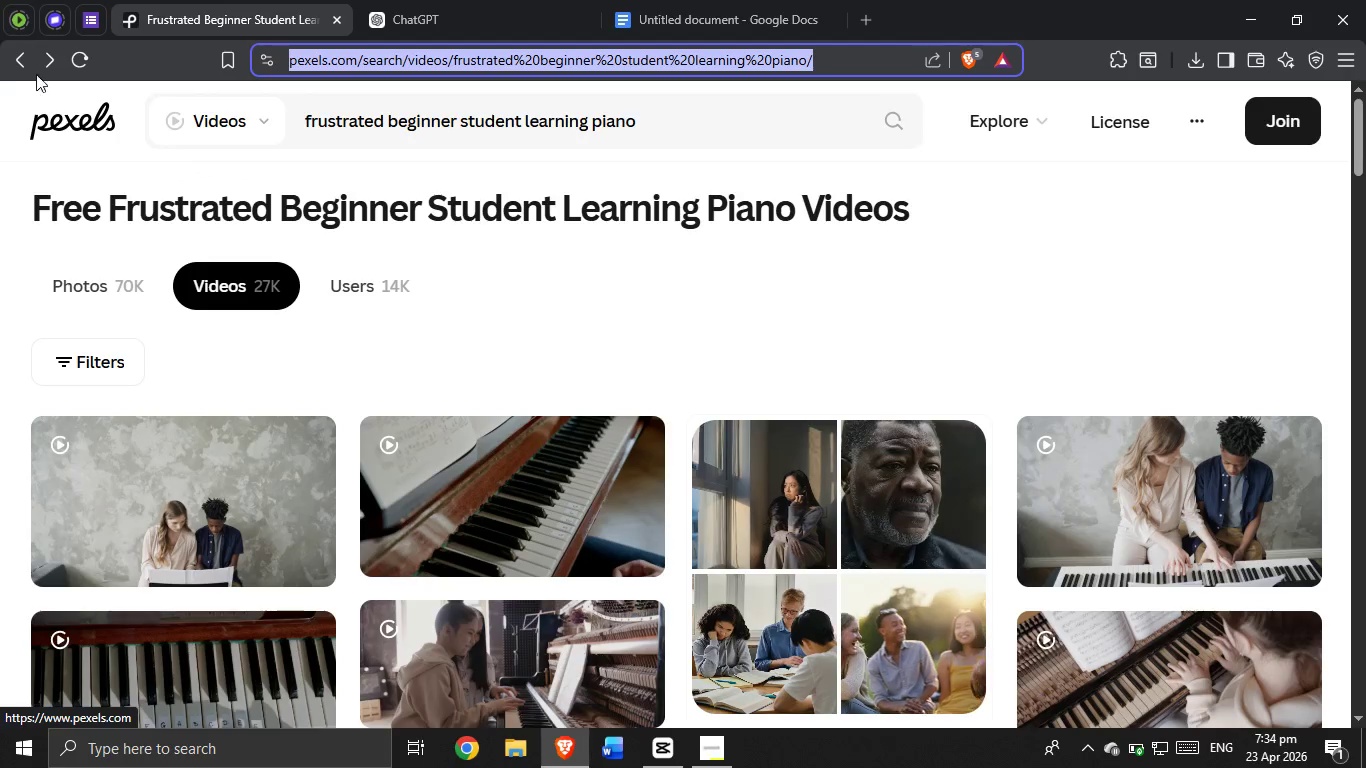 
left_click([32, 65])
 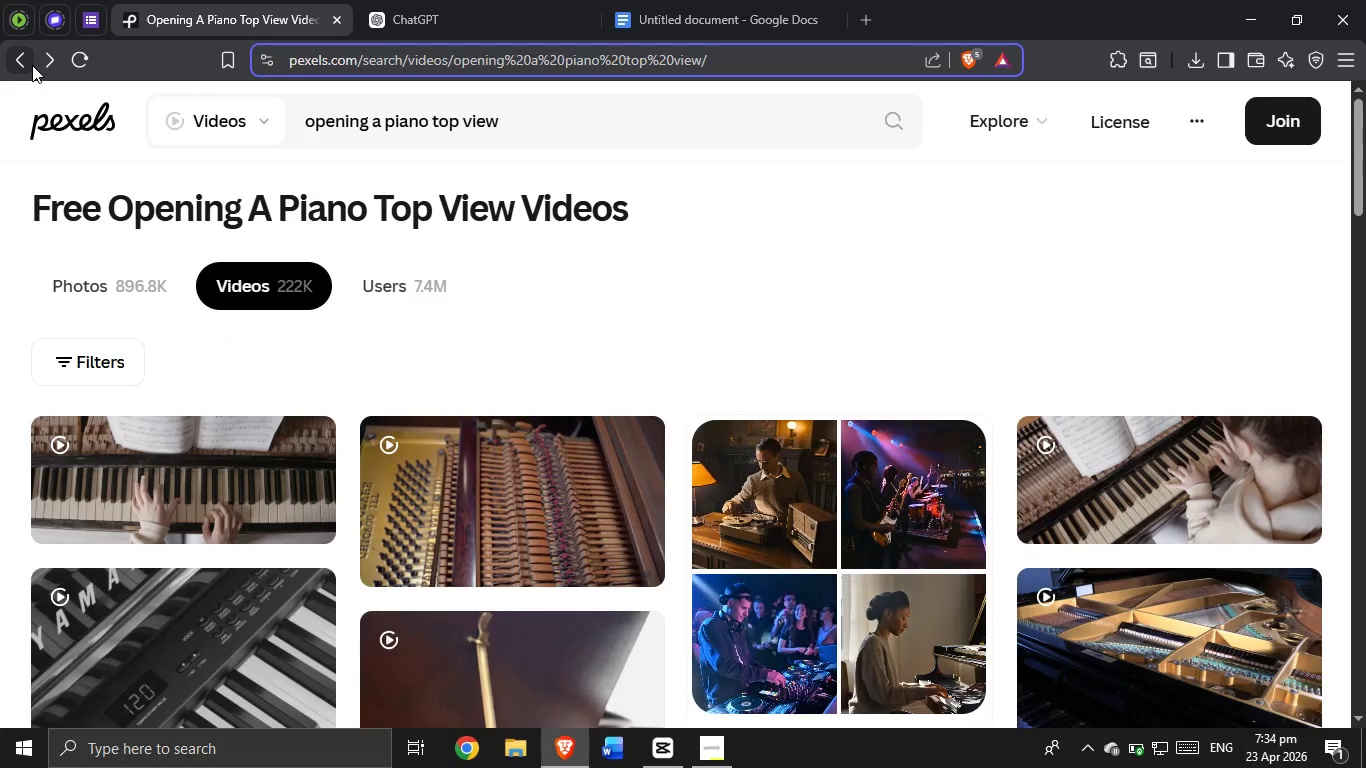 
left_click([25, 63])
 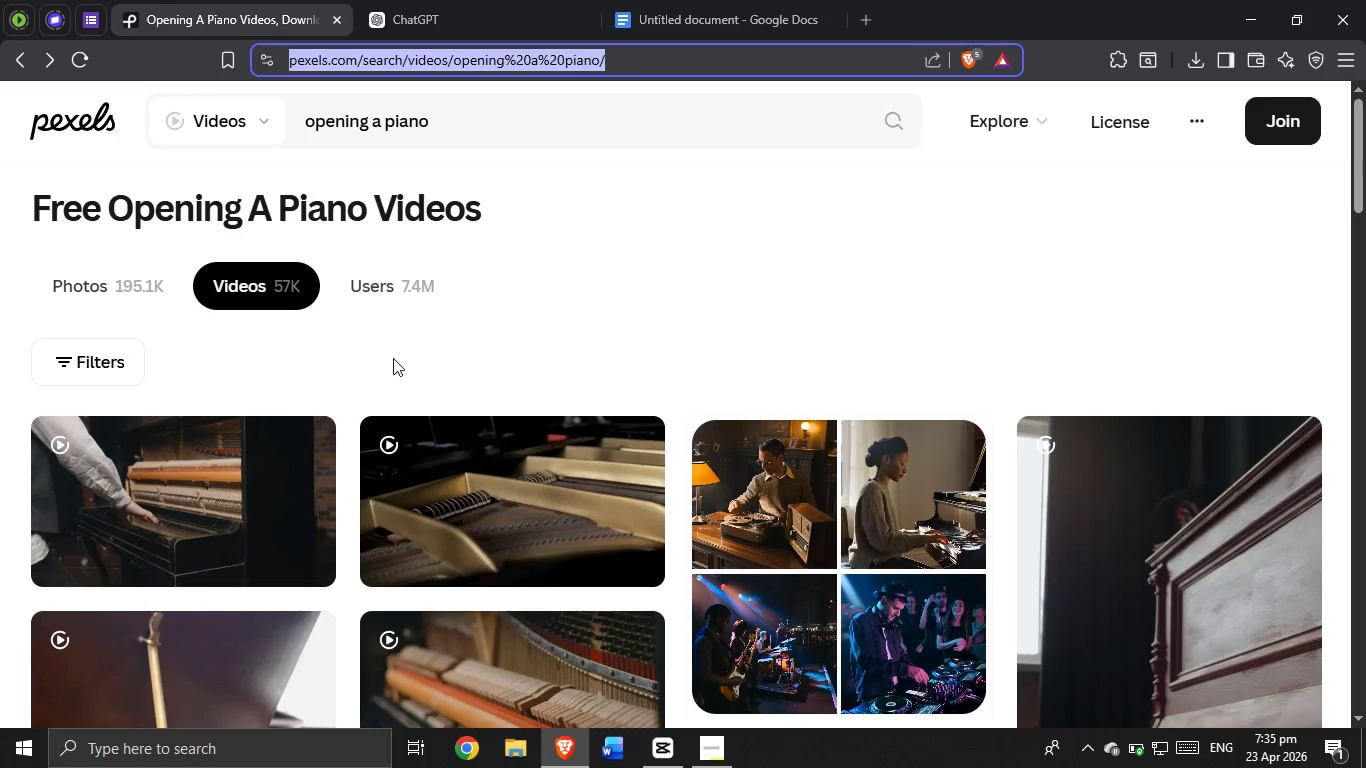 
scroll: coordinate [362, 384], scroll_direction: down, amount: 6.0
 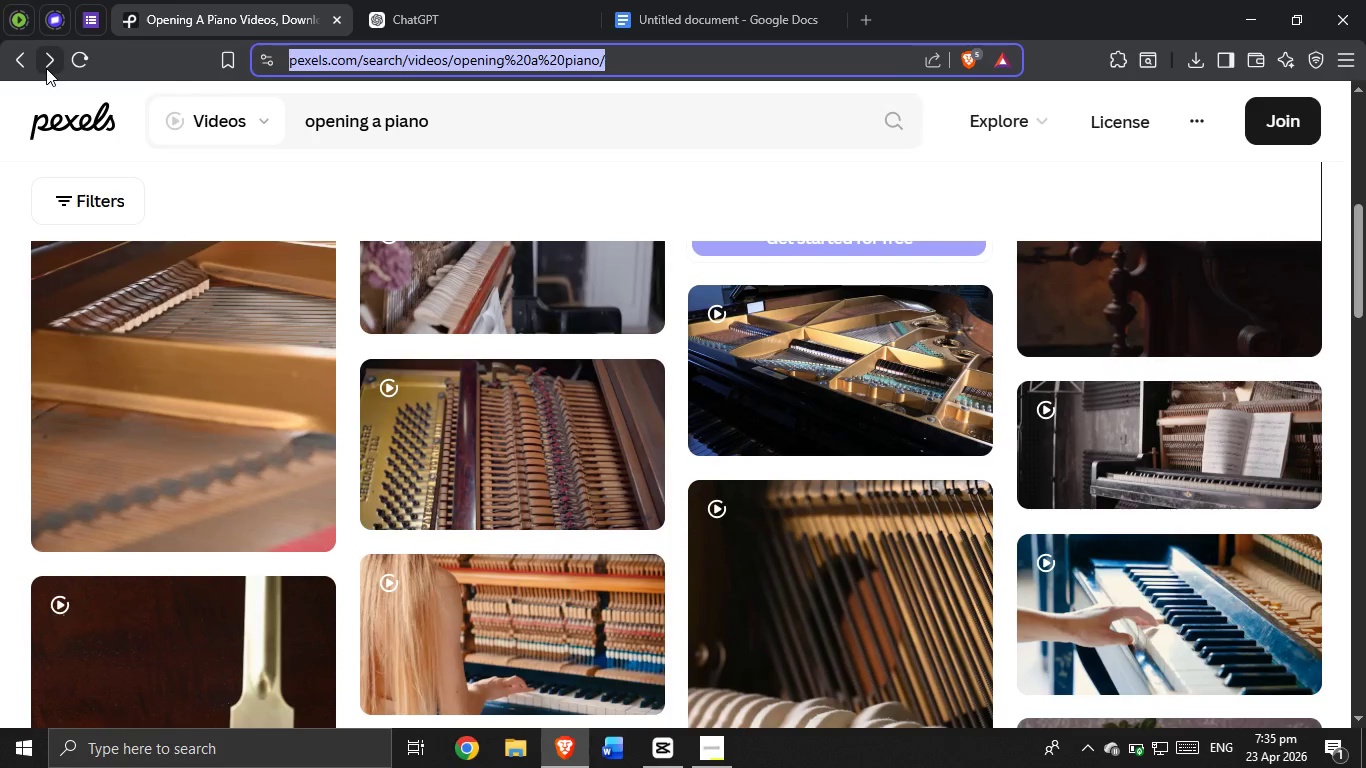 
scroll: coordinate [509, 412], scroll_direction: up, amount: 2.0
 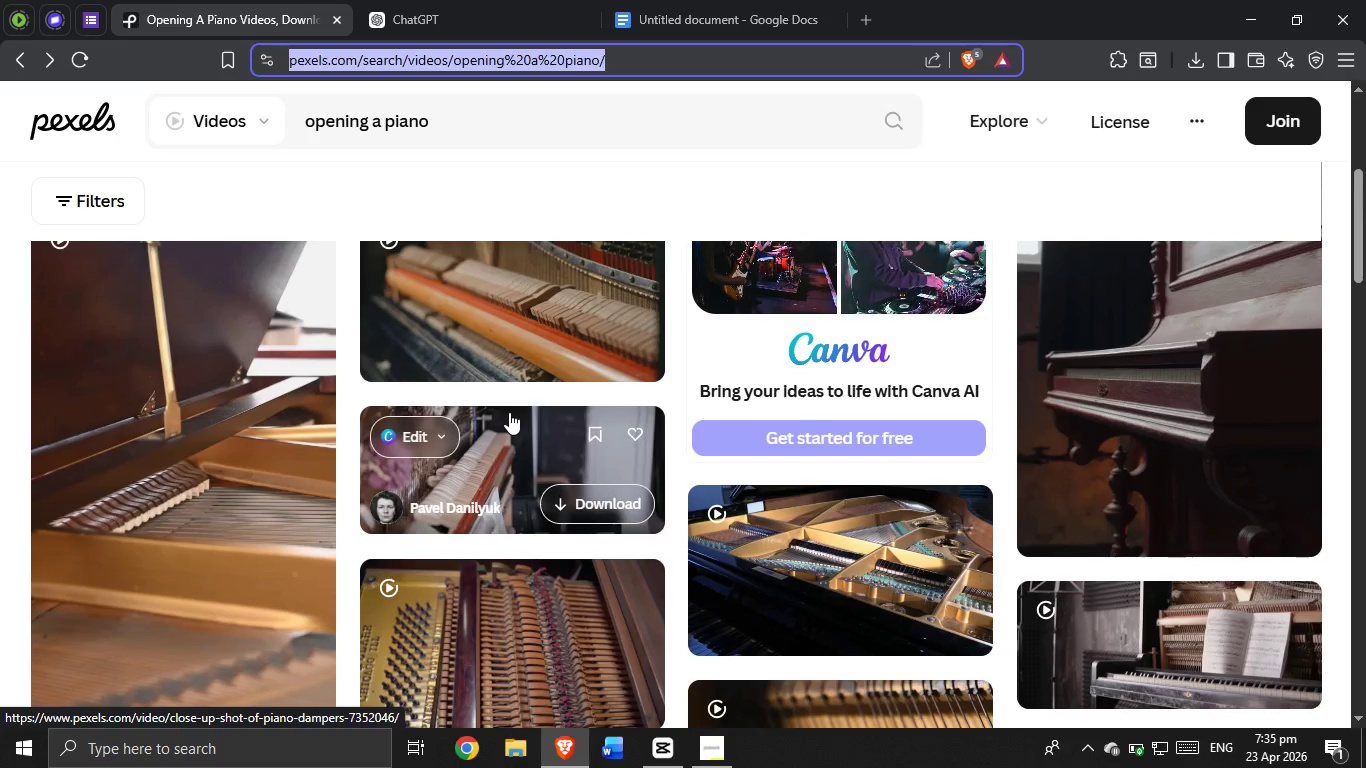 
scroll: coordinate [489, 422], scroll_direction: down, amount: 1.0
 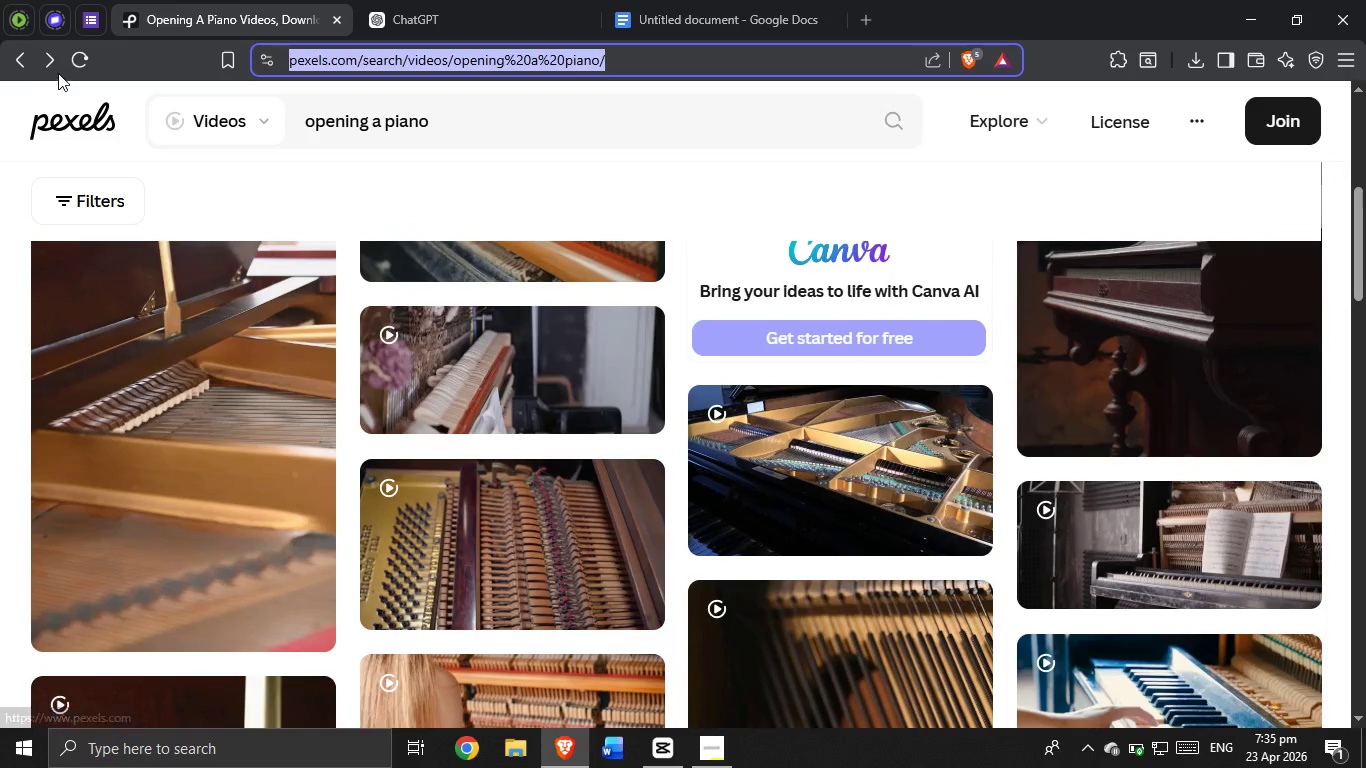 
left_click([54, 67])
 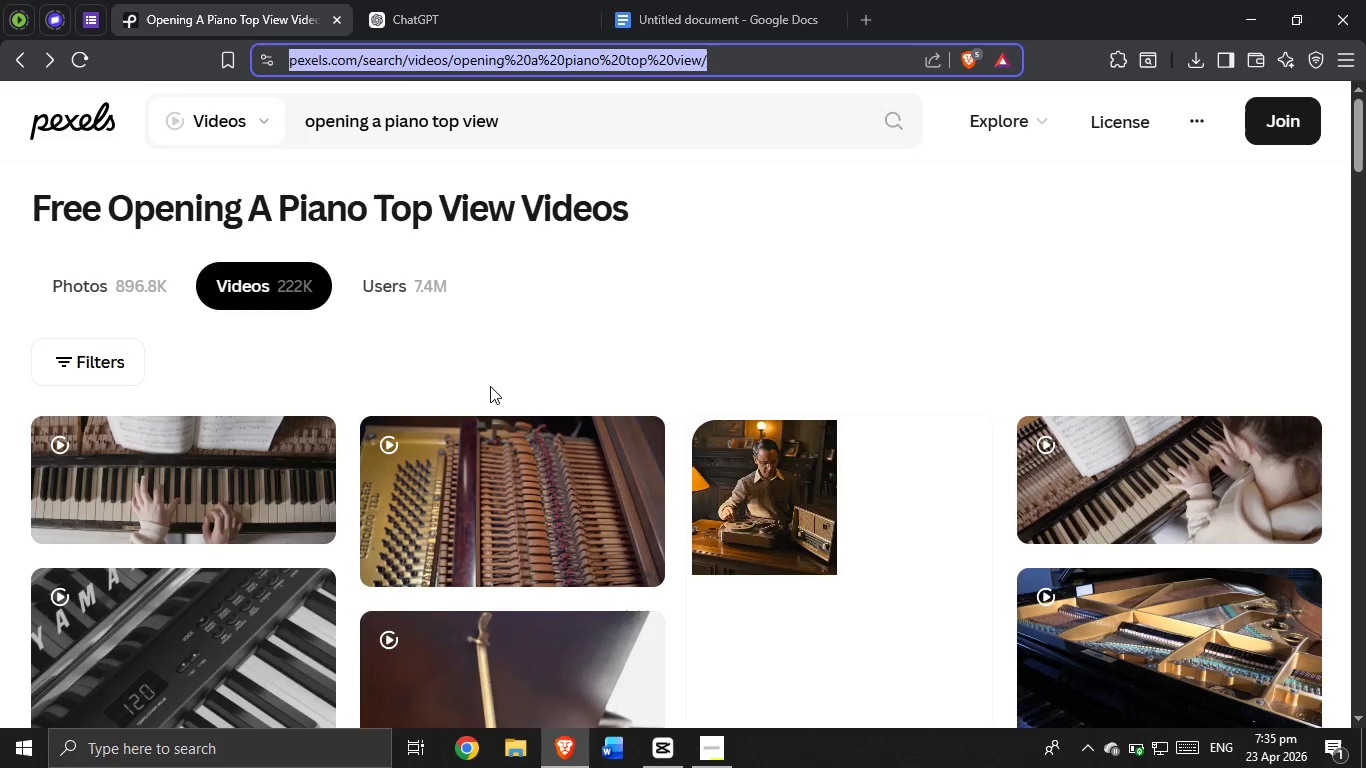 
scroll: coordinate [291, 364], scroll_direction: down, amount: 10.0
 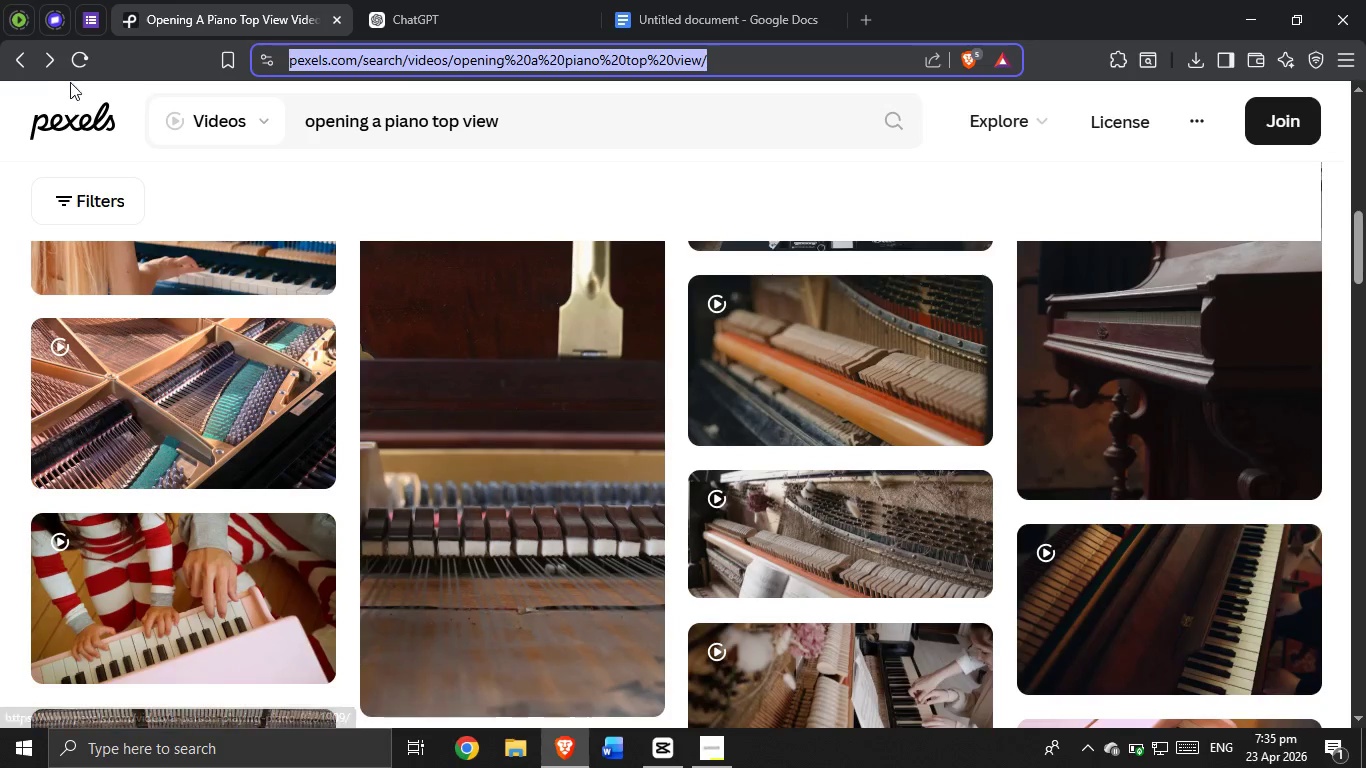 
left_click([55, 66])
 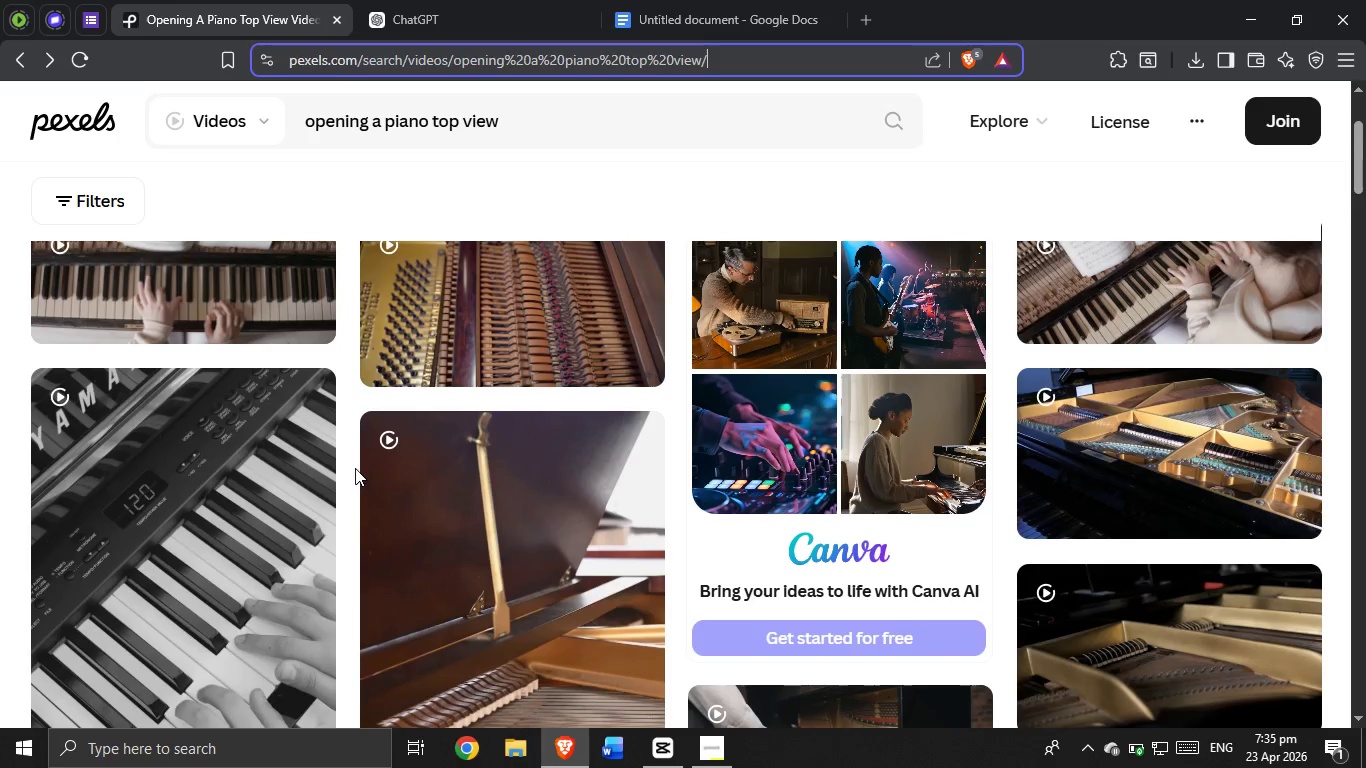 
scroll: coordinate [353, 465], scroll_direction: up, amount: 2.0
 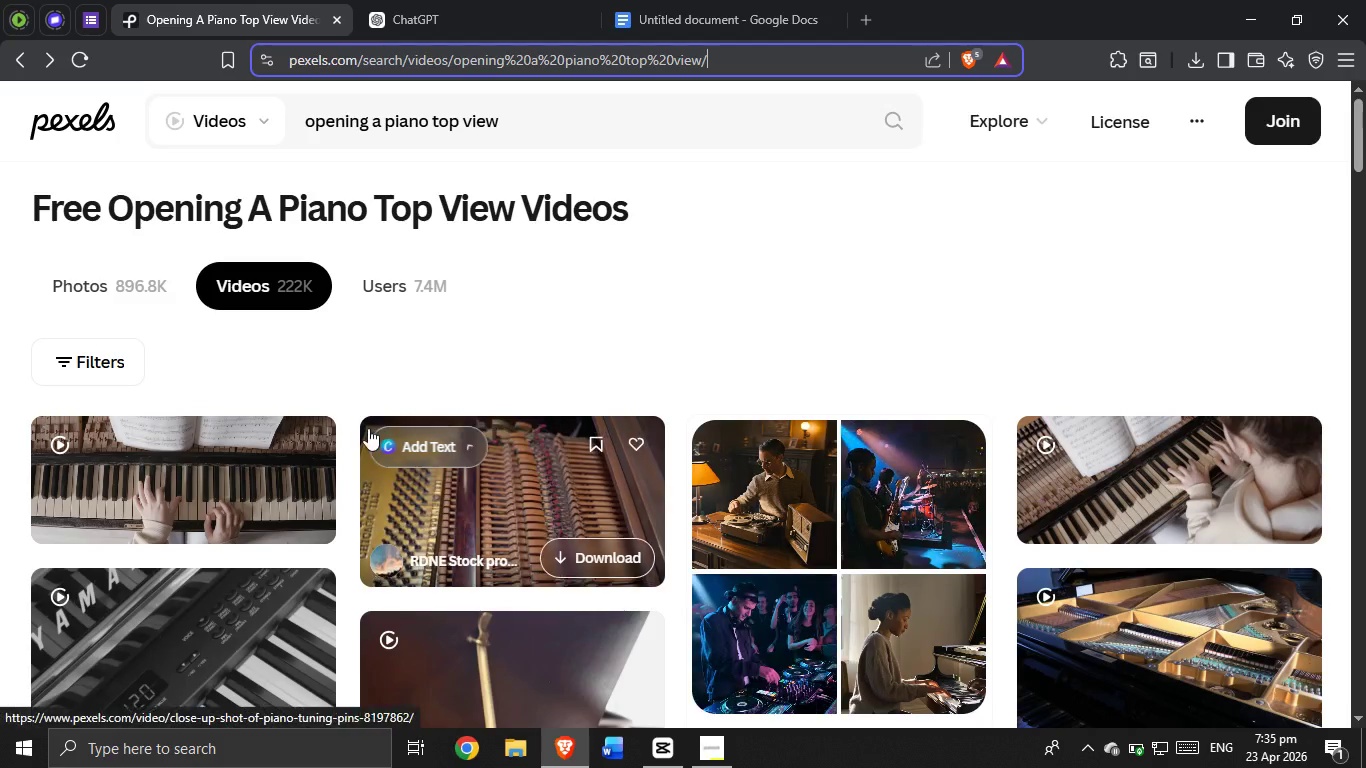 
scroll: coordinate [412, 413], scroll_direction: down, amount: 16.0
 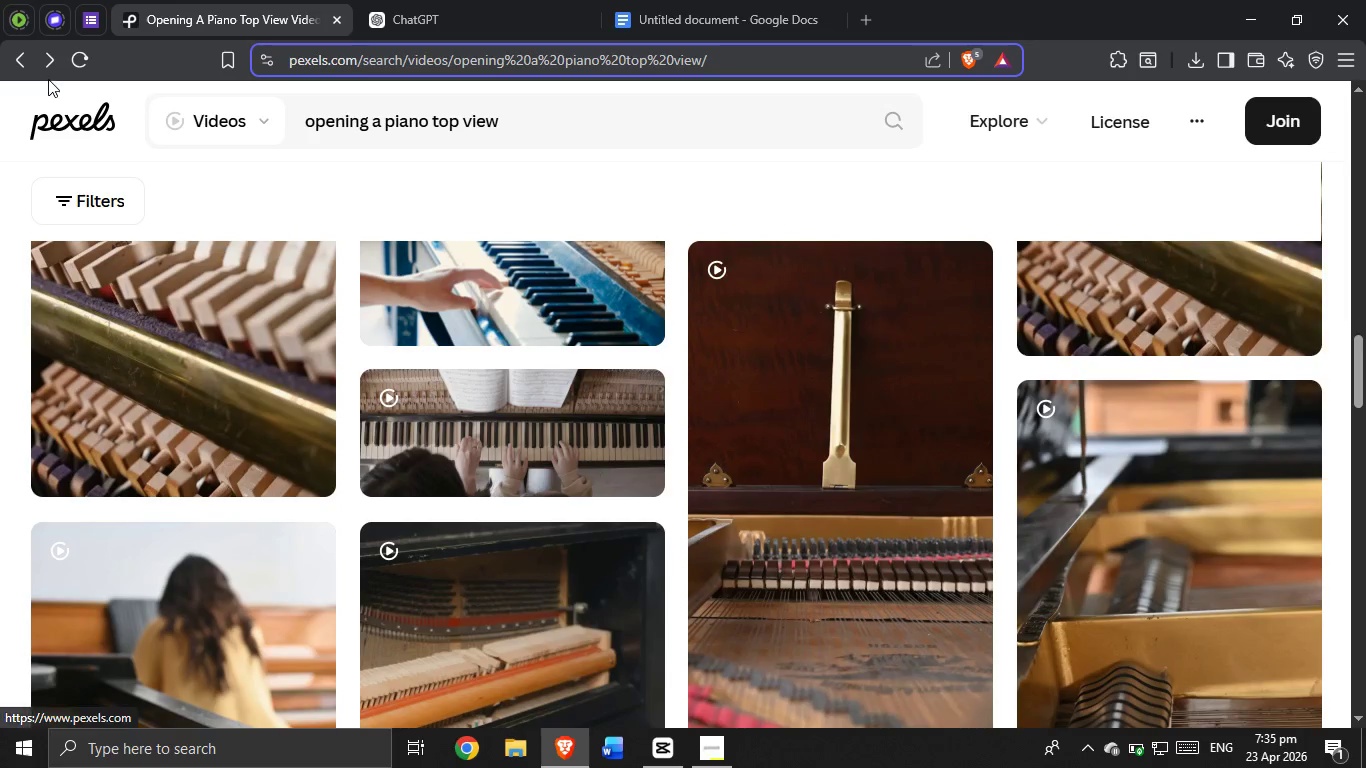 
left_click([48, 67])
 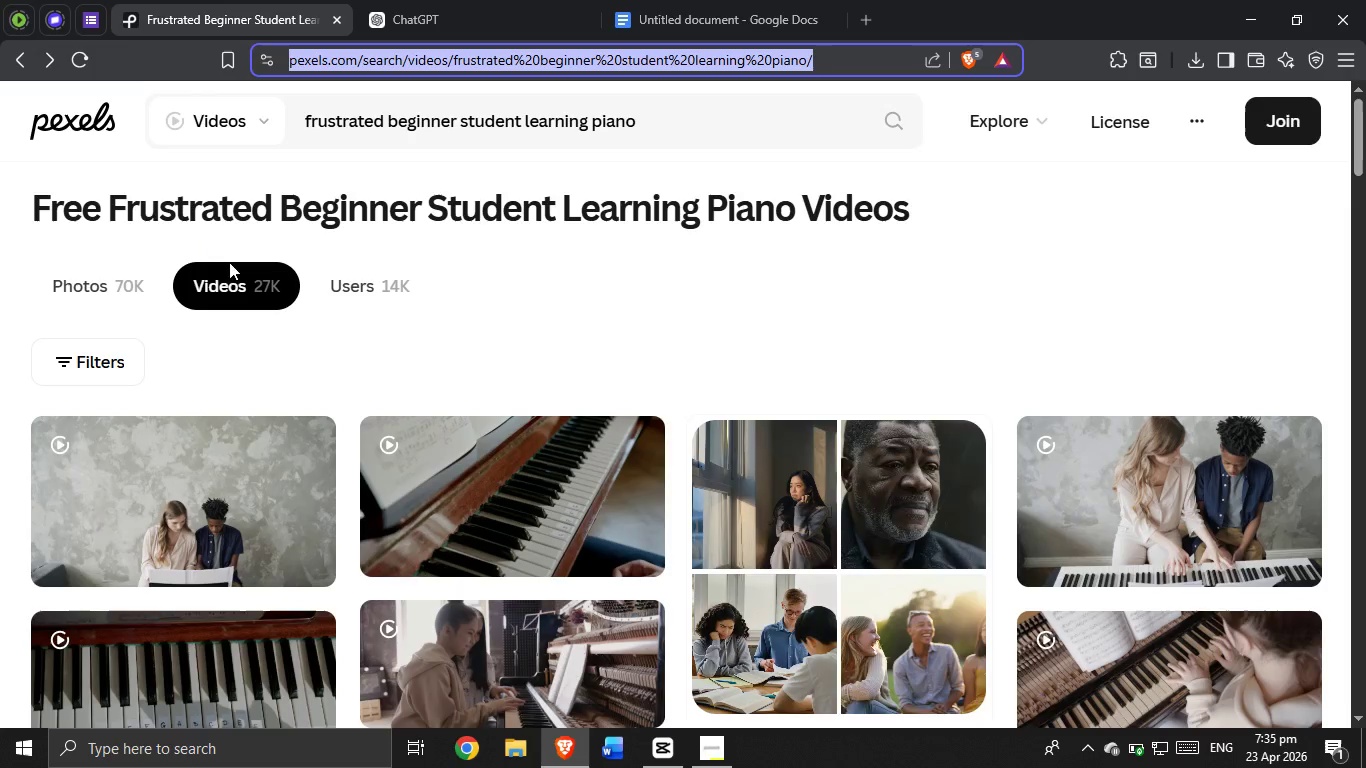 
scroll: coordinate [490, 515], scroll_direction: down, amount: 1.0
 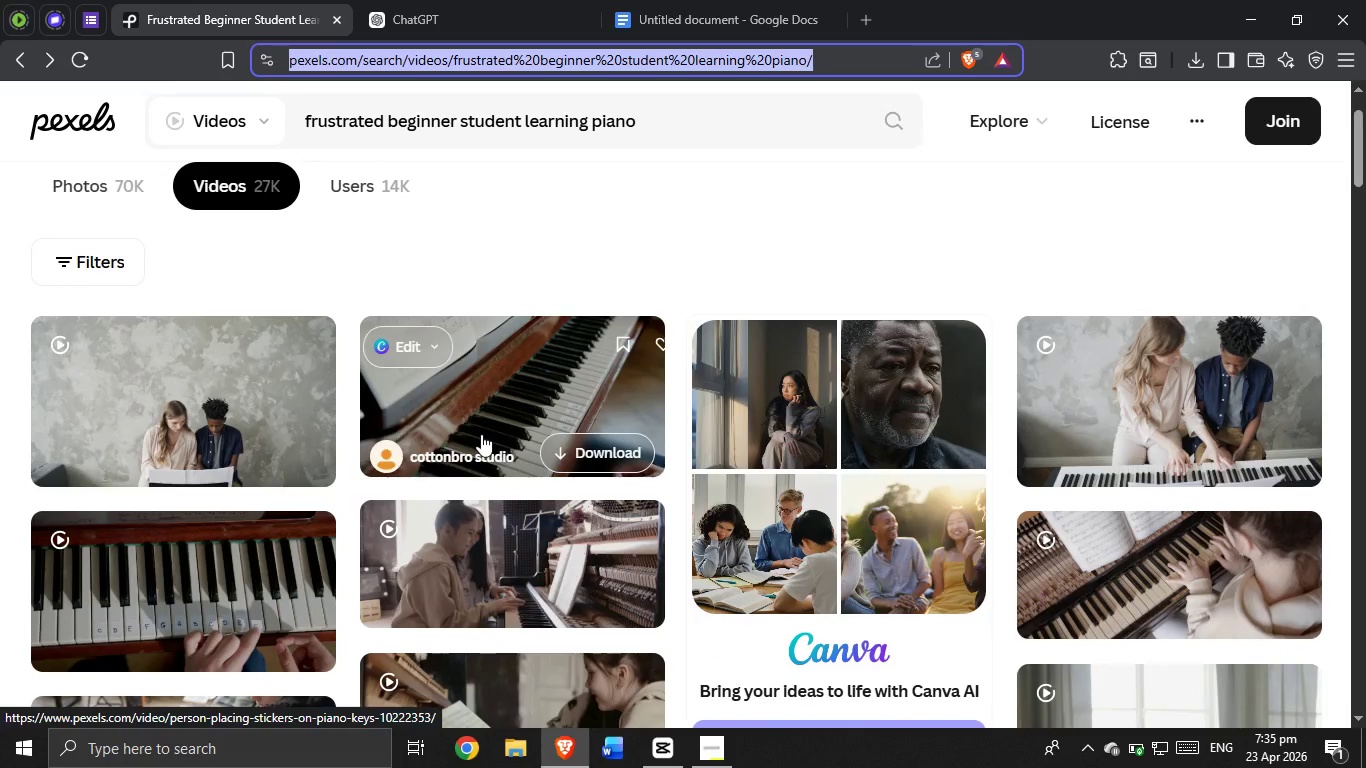 
mouse_move([452, 436])
 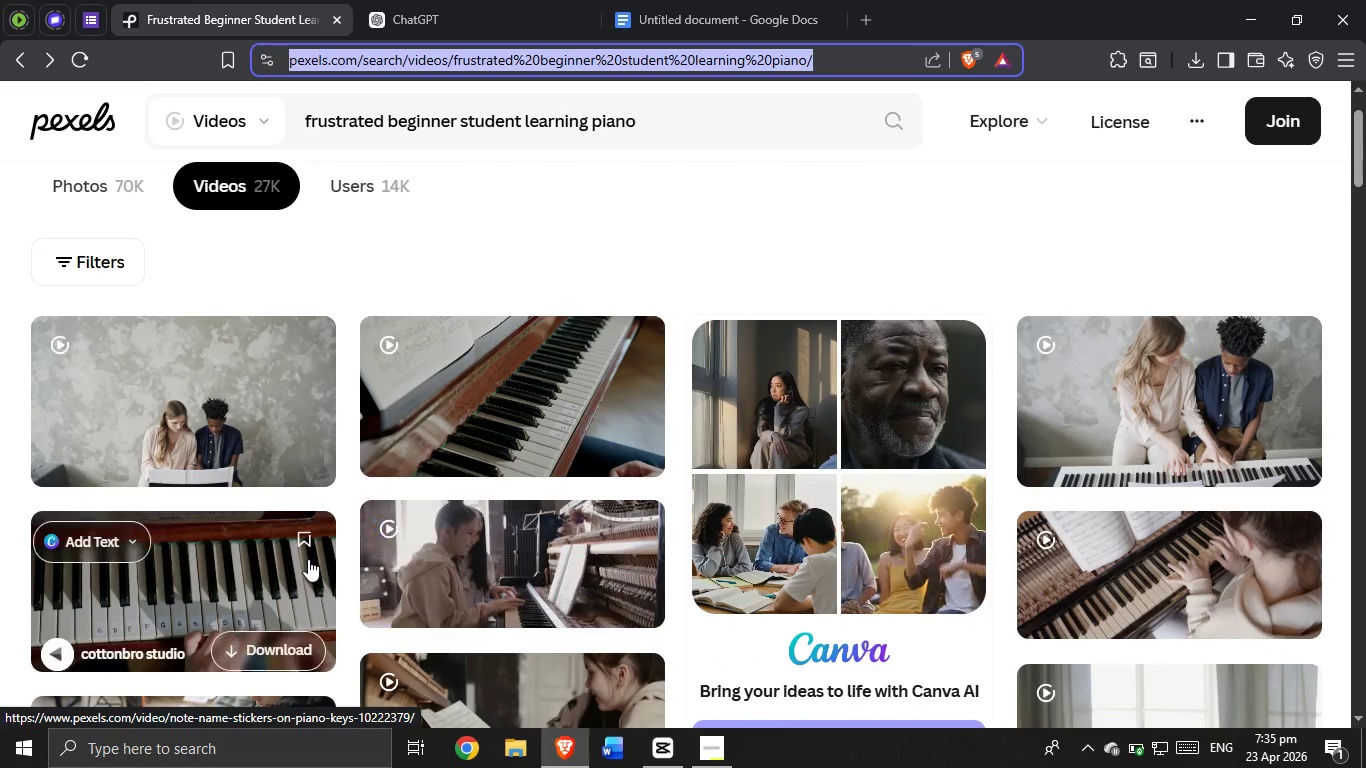 
scroll: coordinate [331, 529], scroll_direction: down, amount: 5.0
 